 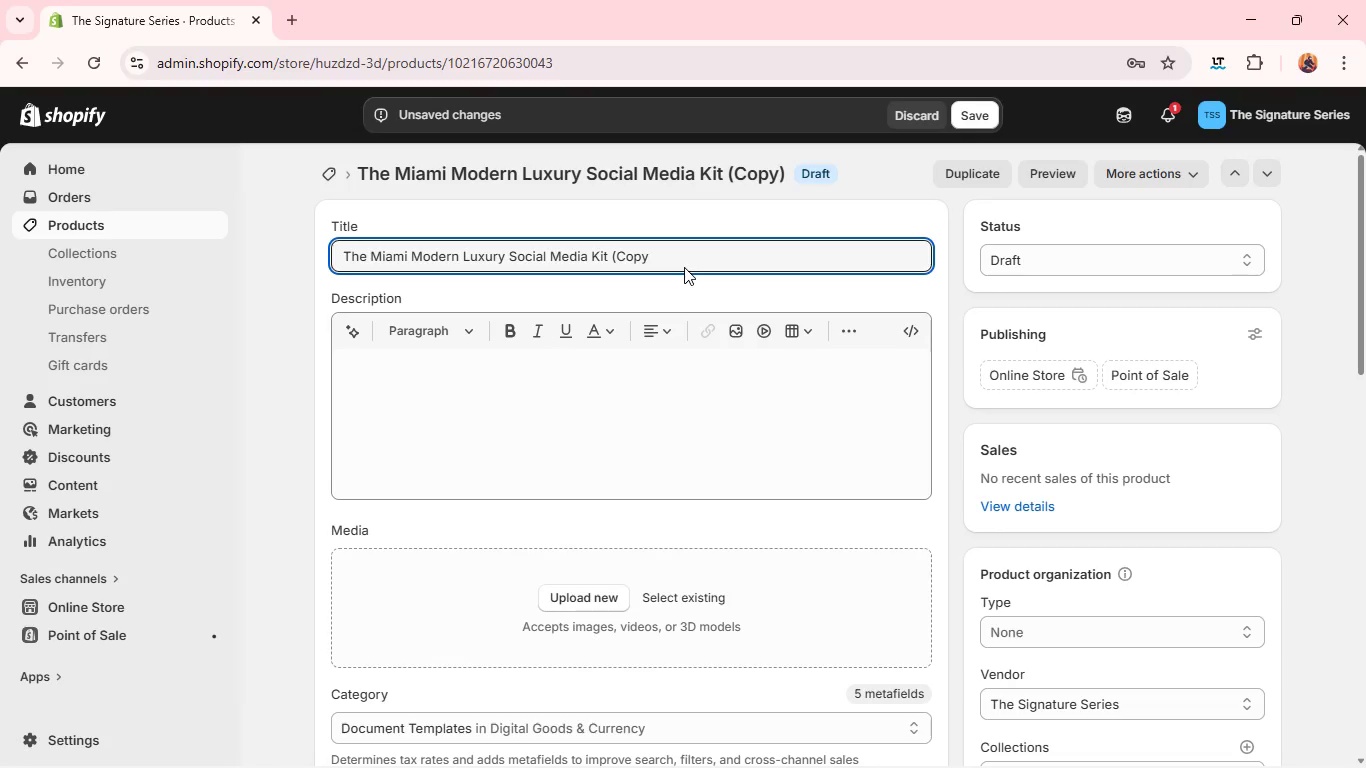 
double_click([672, 243])
 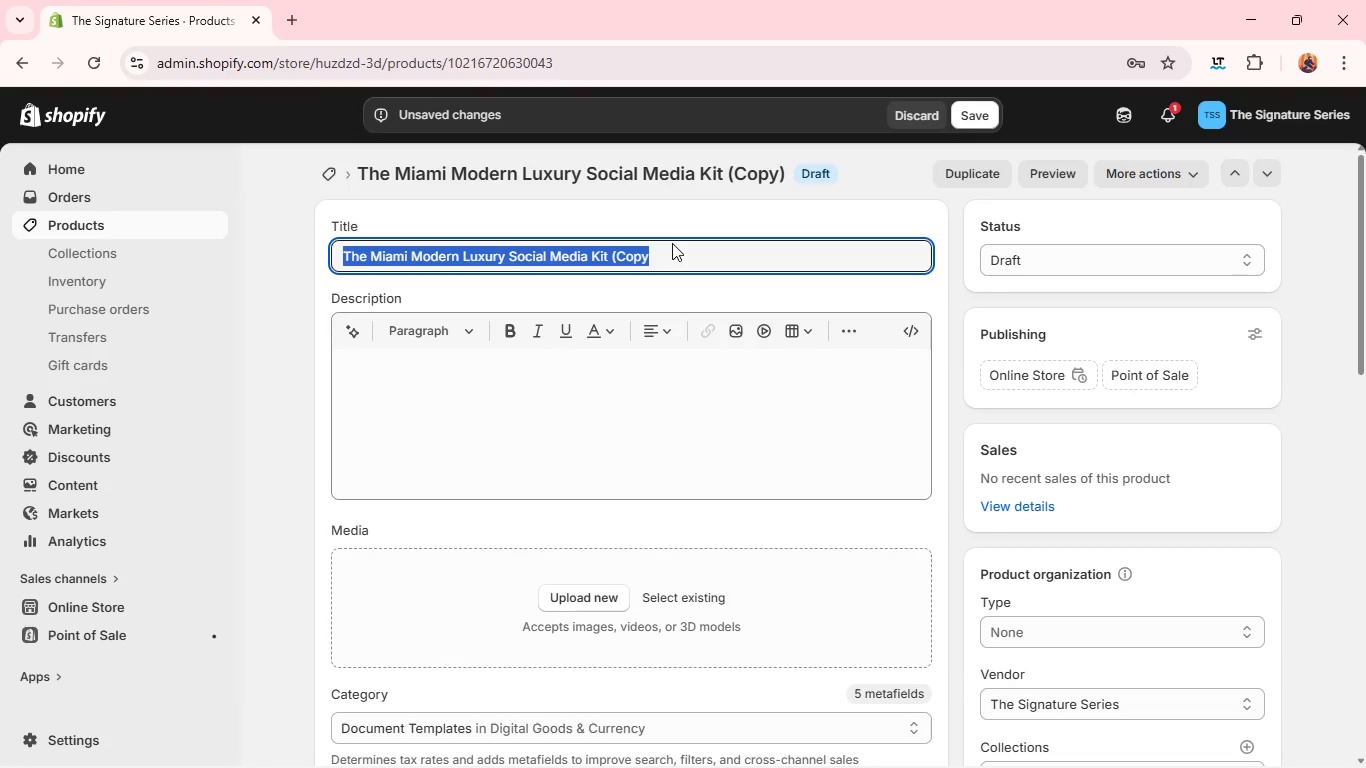 
key(Backspace)
 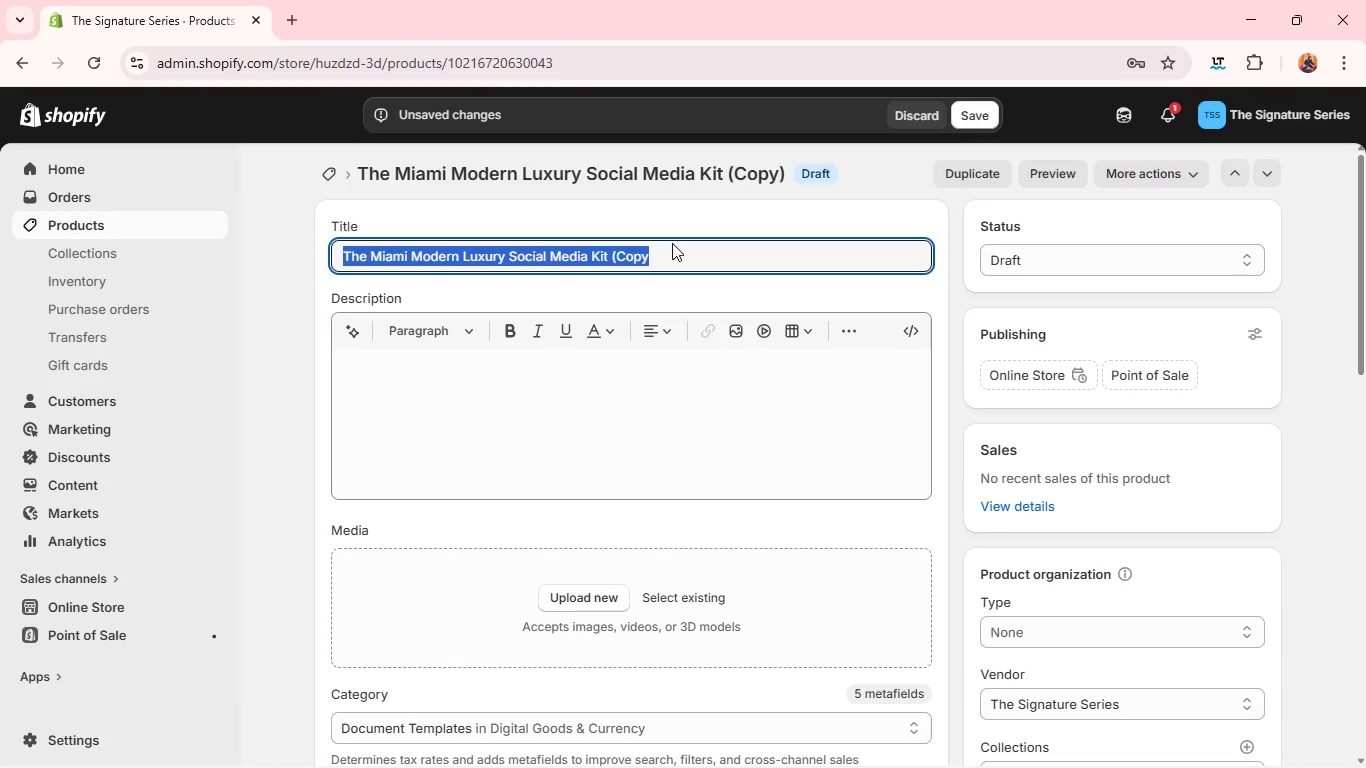 
type(The Paris )
 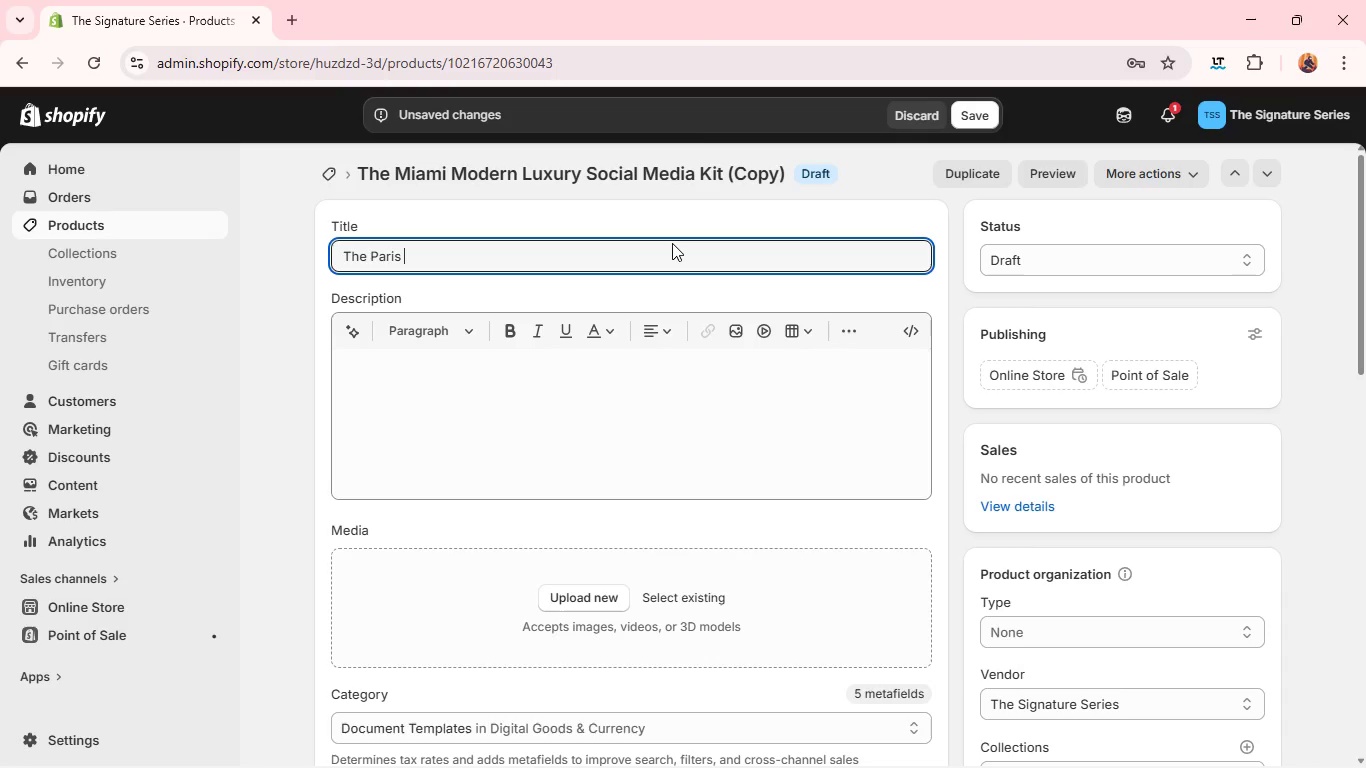 
type(Pe)
key(Backspace)
type(restige)
 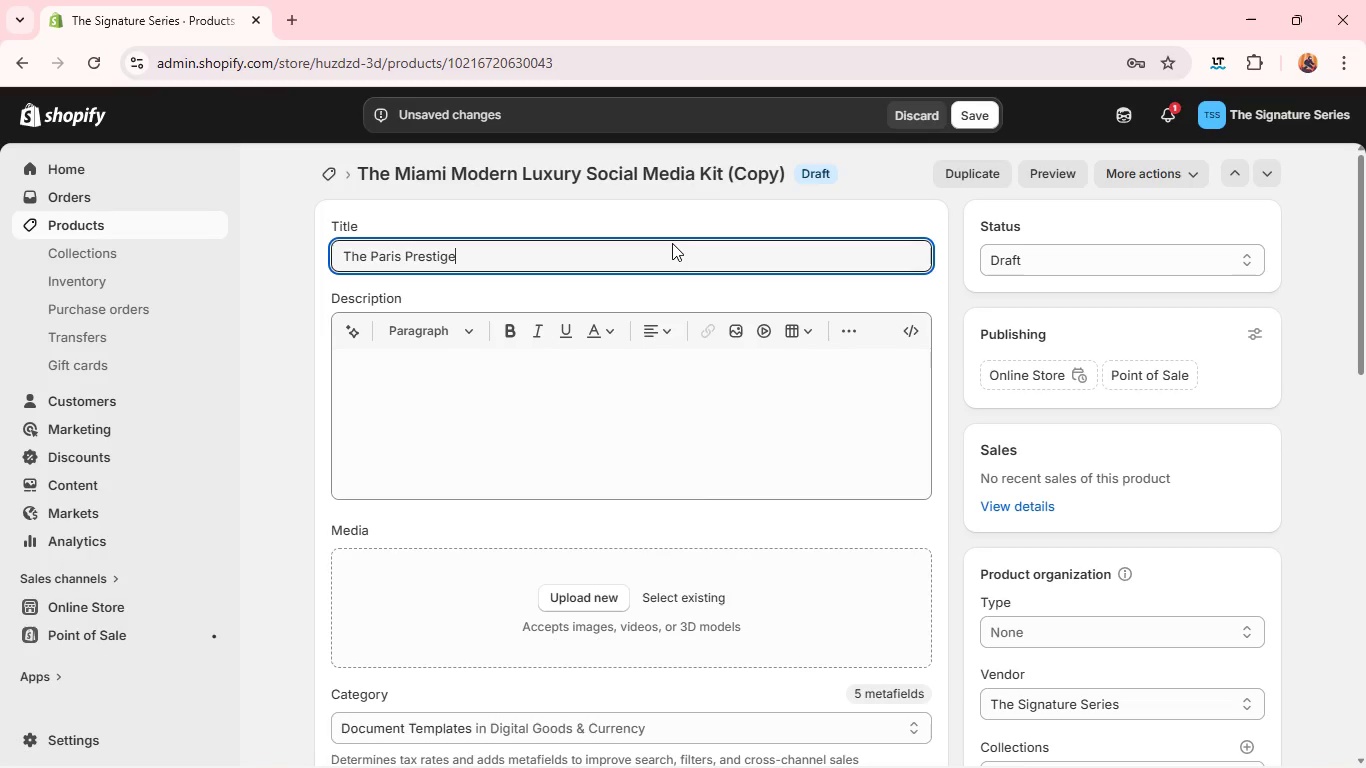 
type( Buyer Guide Booklet)
 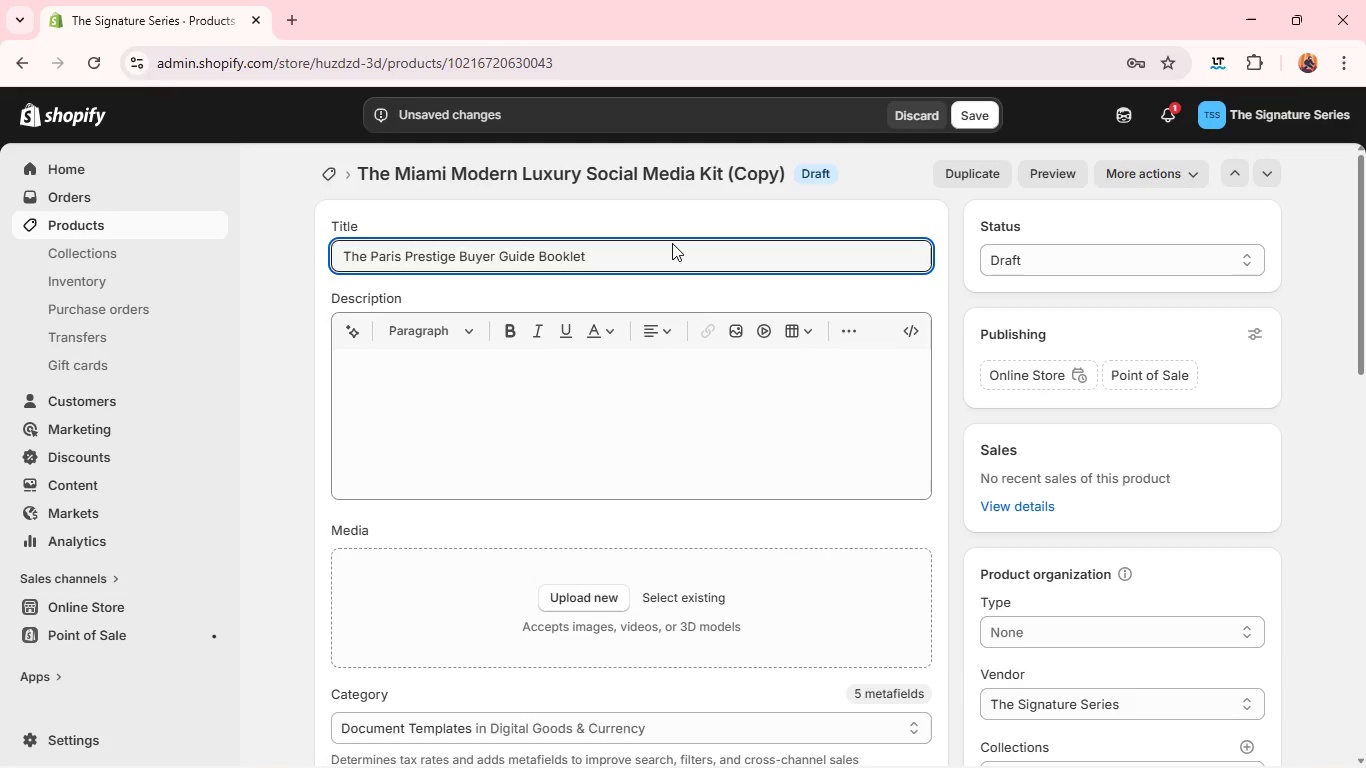 
key(Control+A)
 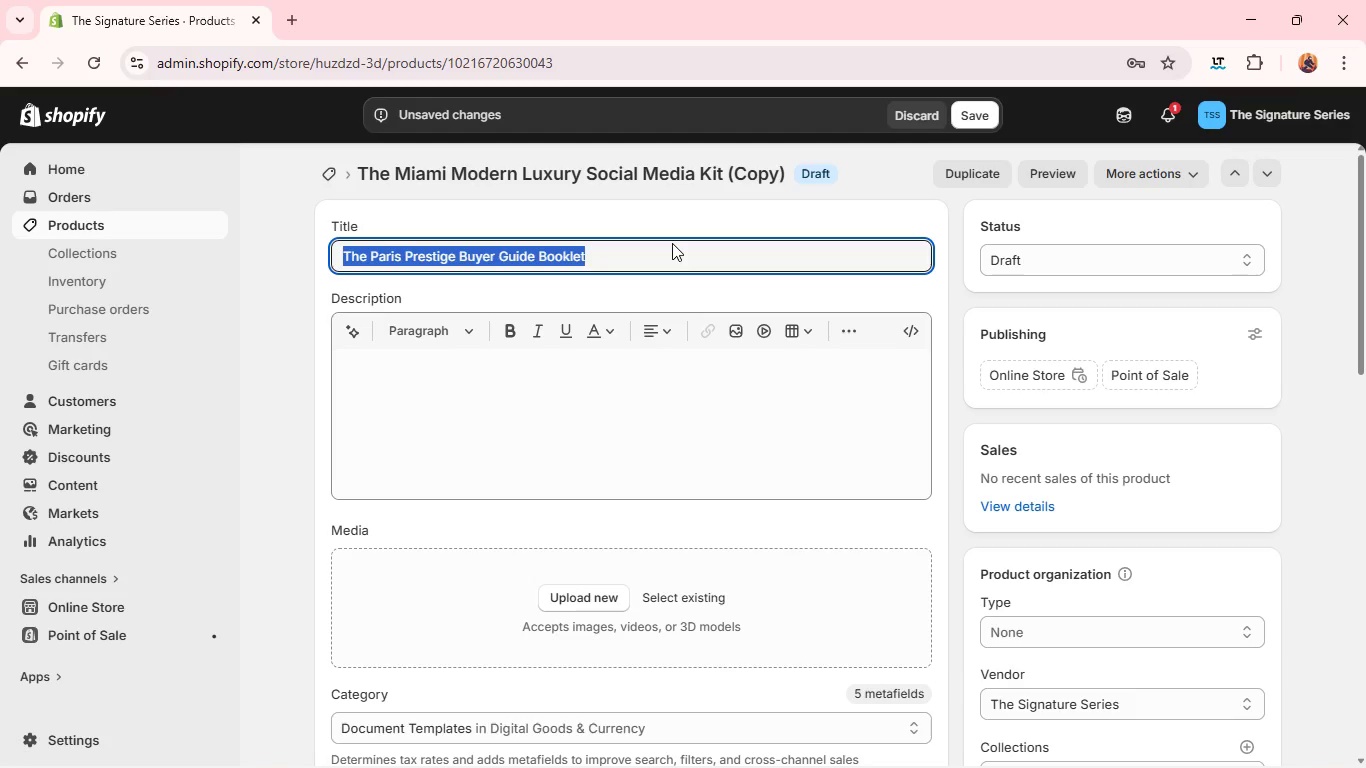 
hold_key(key=C, duration=0.52)
 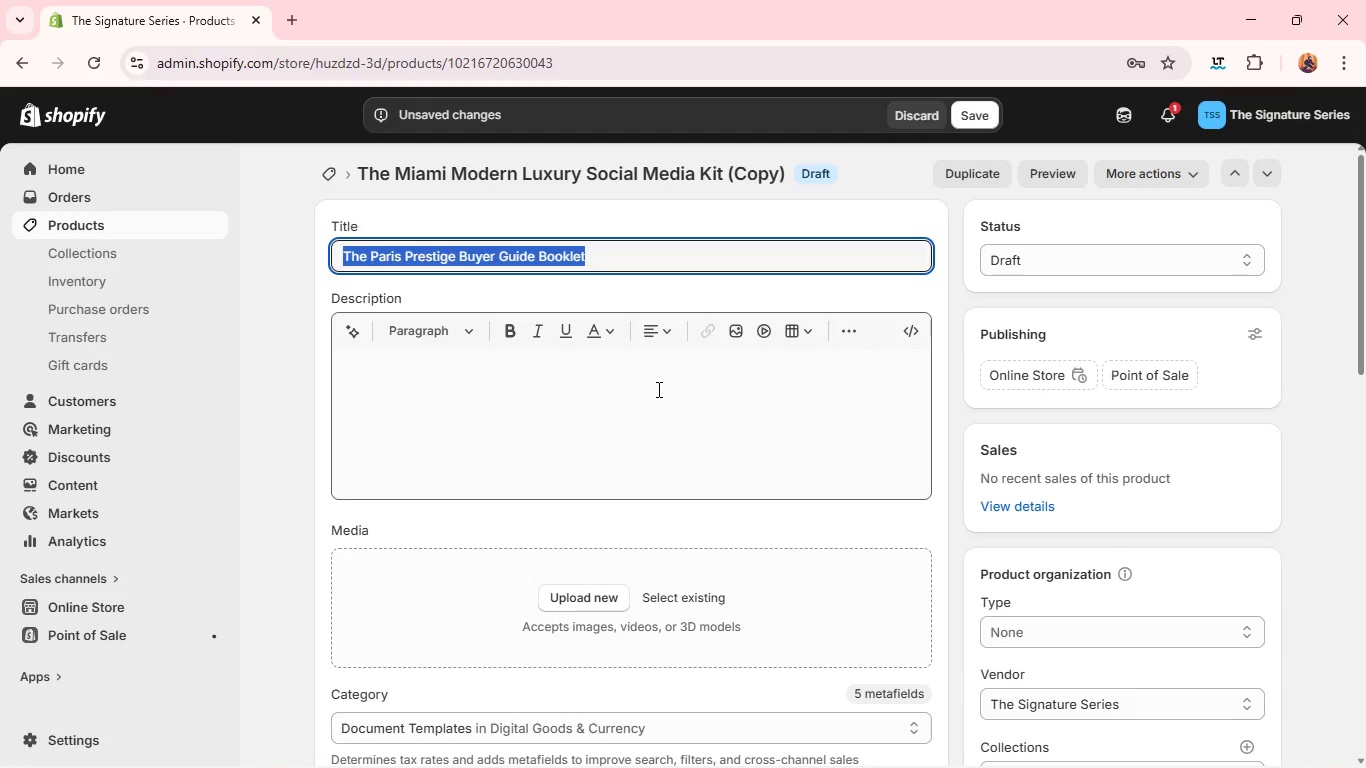 
left_click([657, 389])
 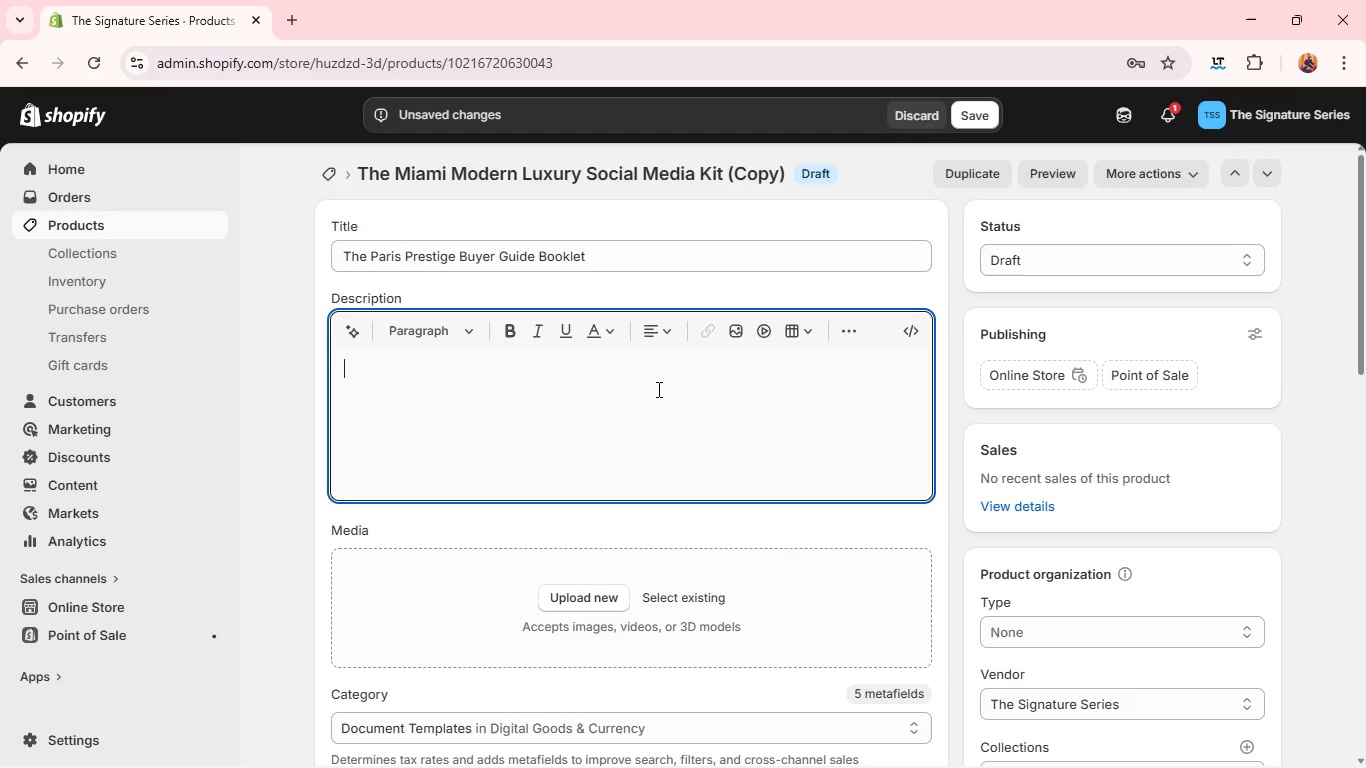 
key(Control+V)
 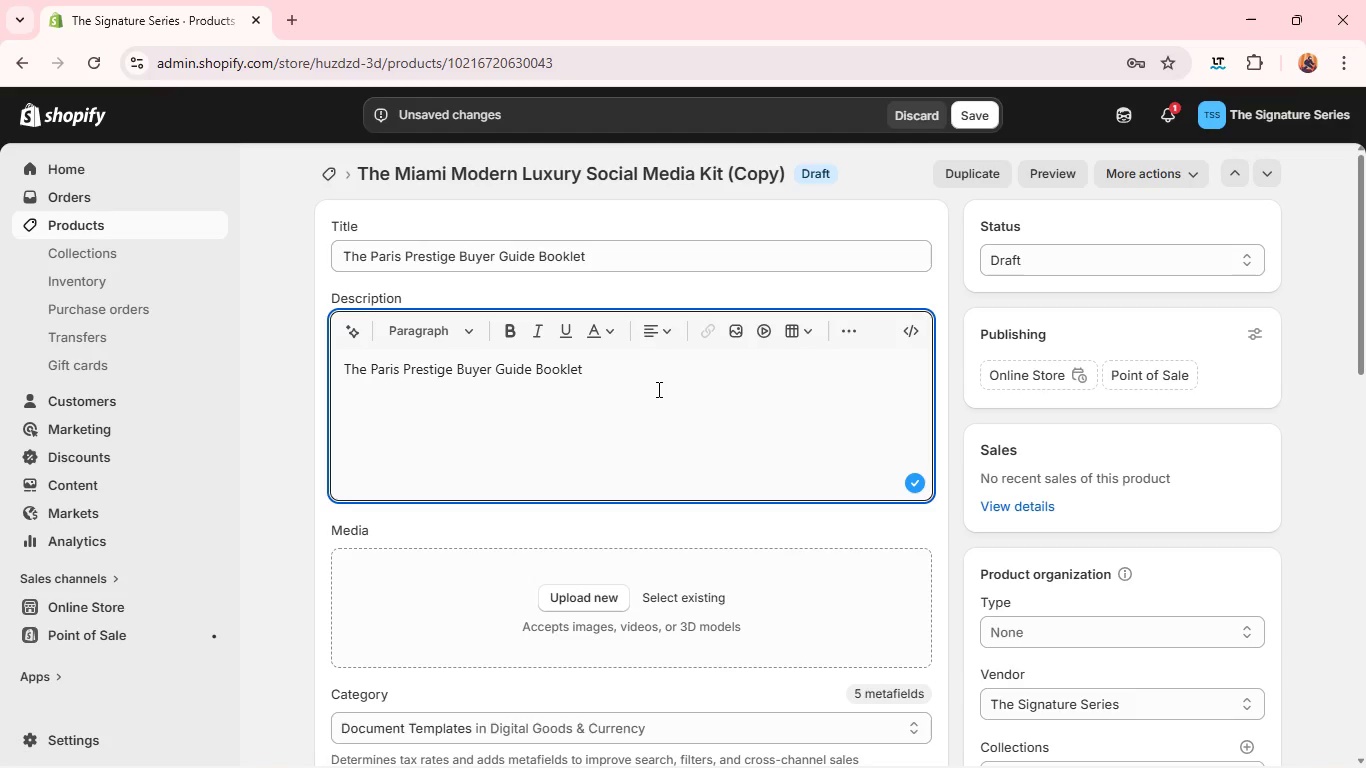 
wait(10.47)
 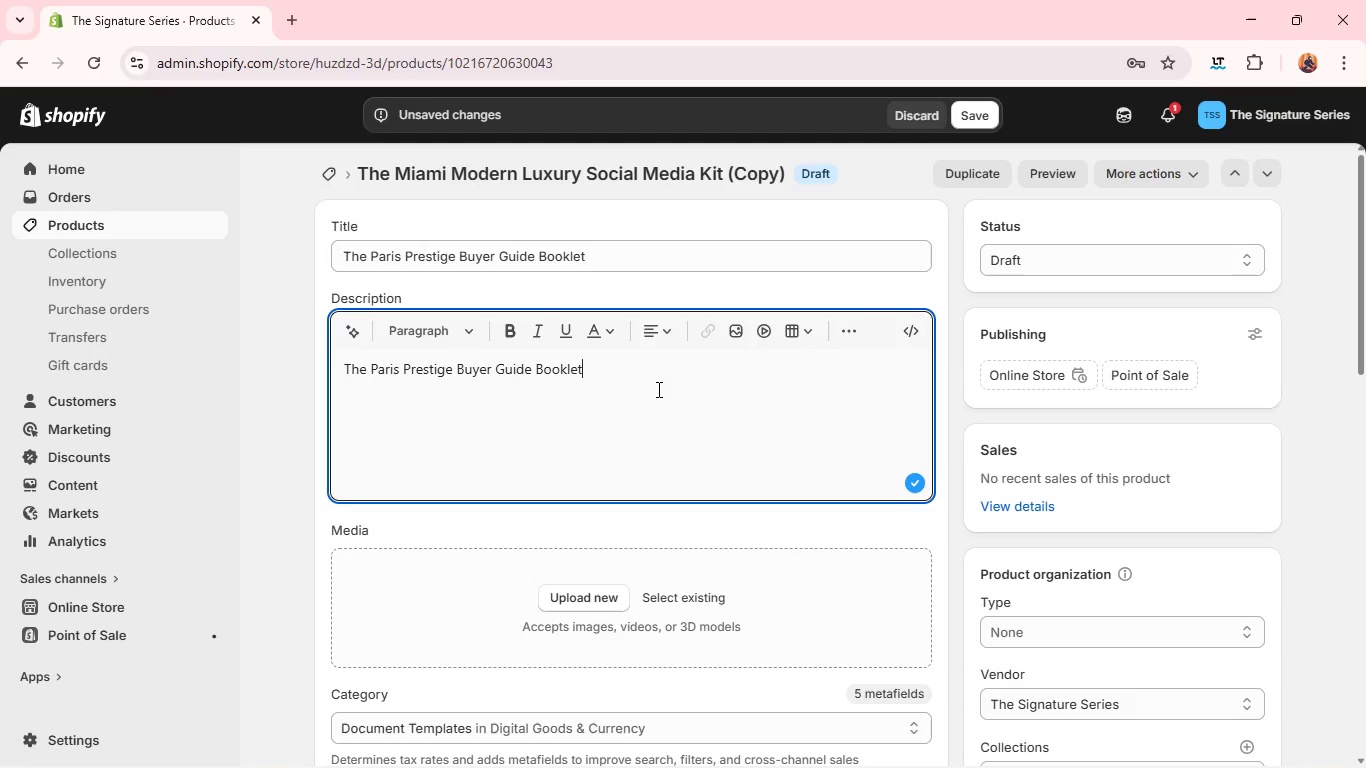 
key(Control+A)
 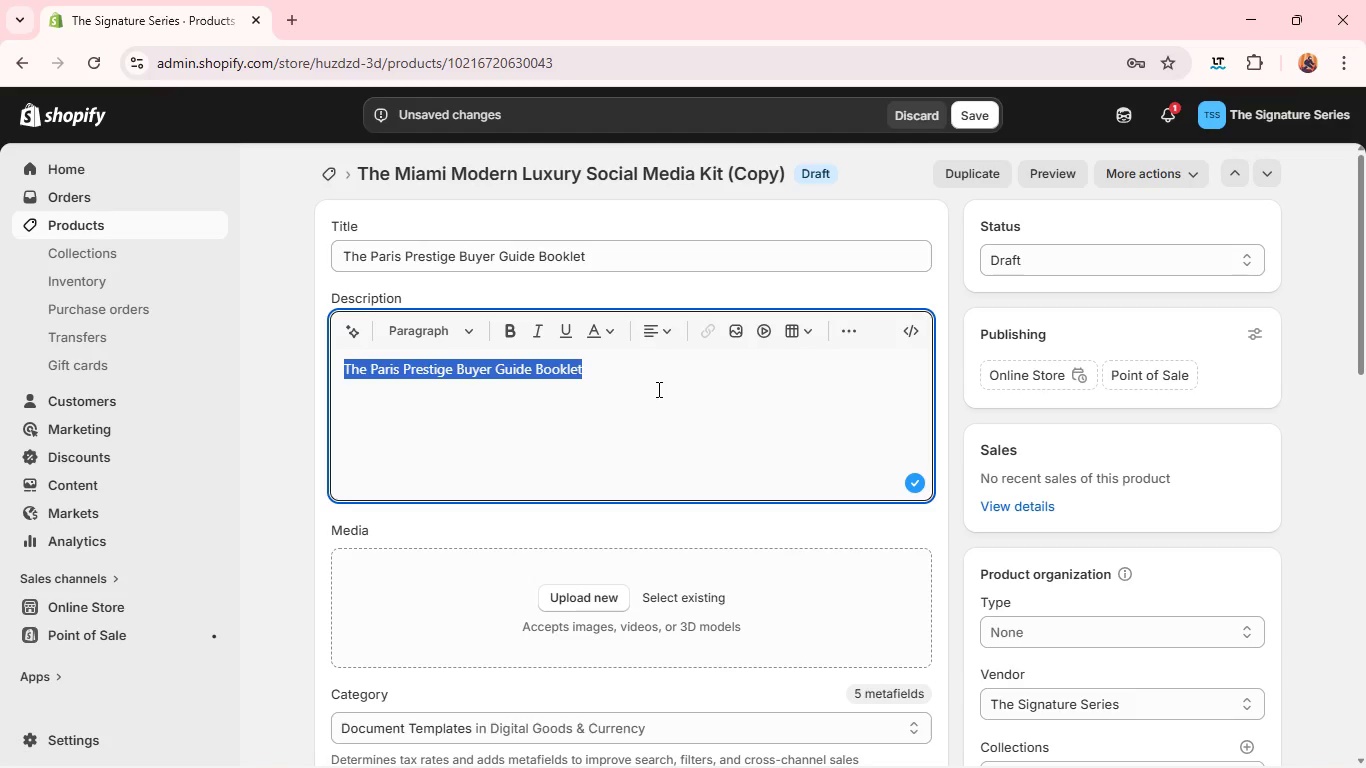 
type(An elegant buyer )
 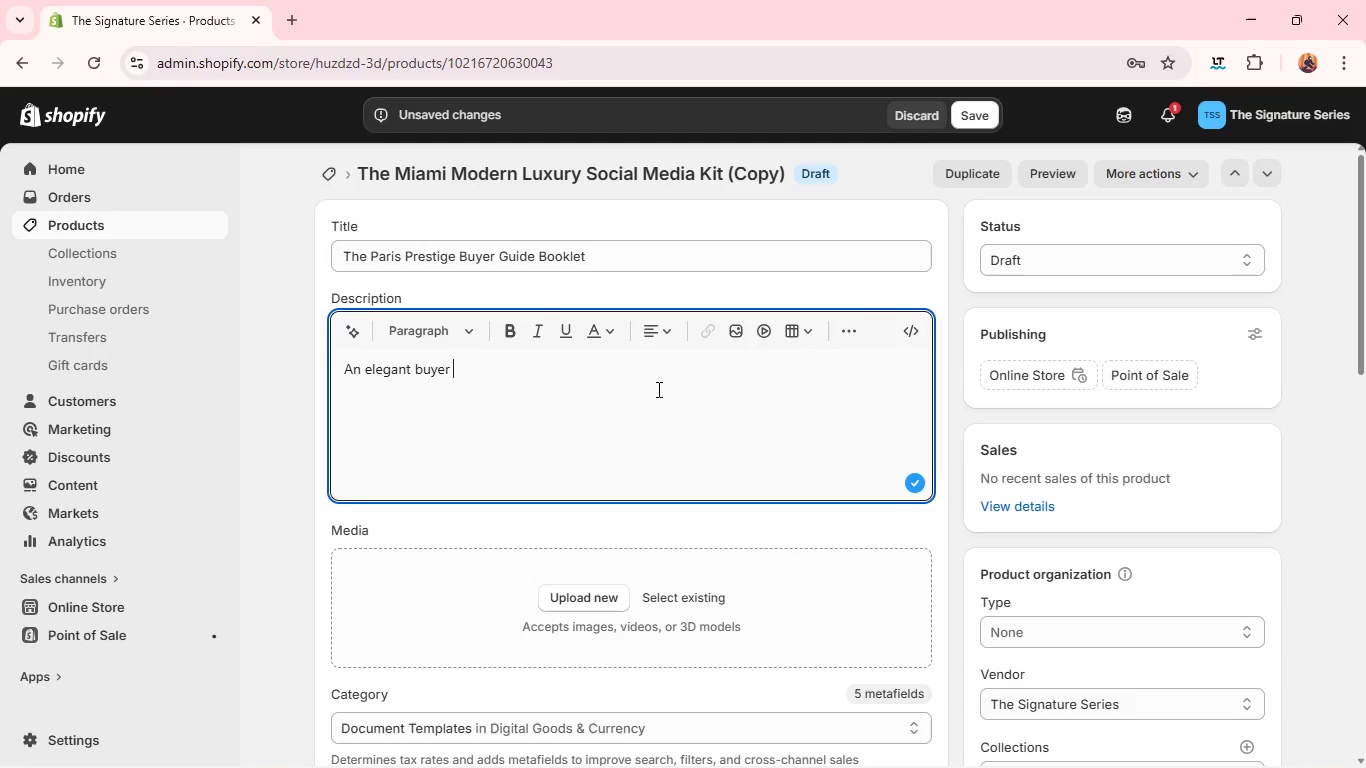 
wait(20.75)
 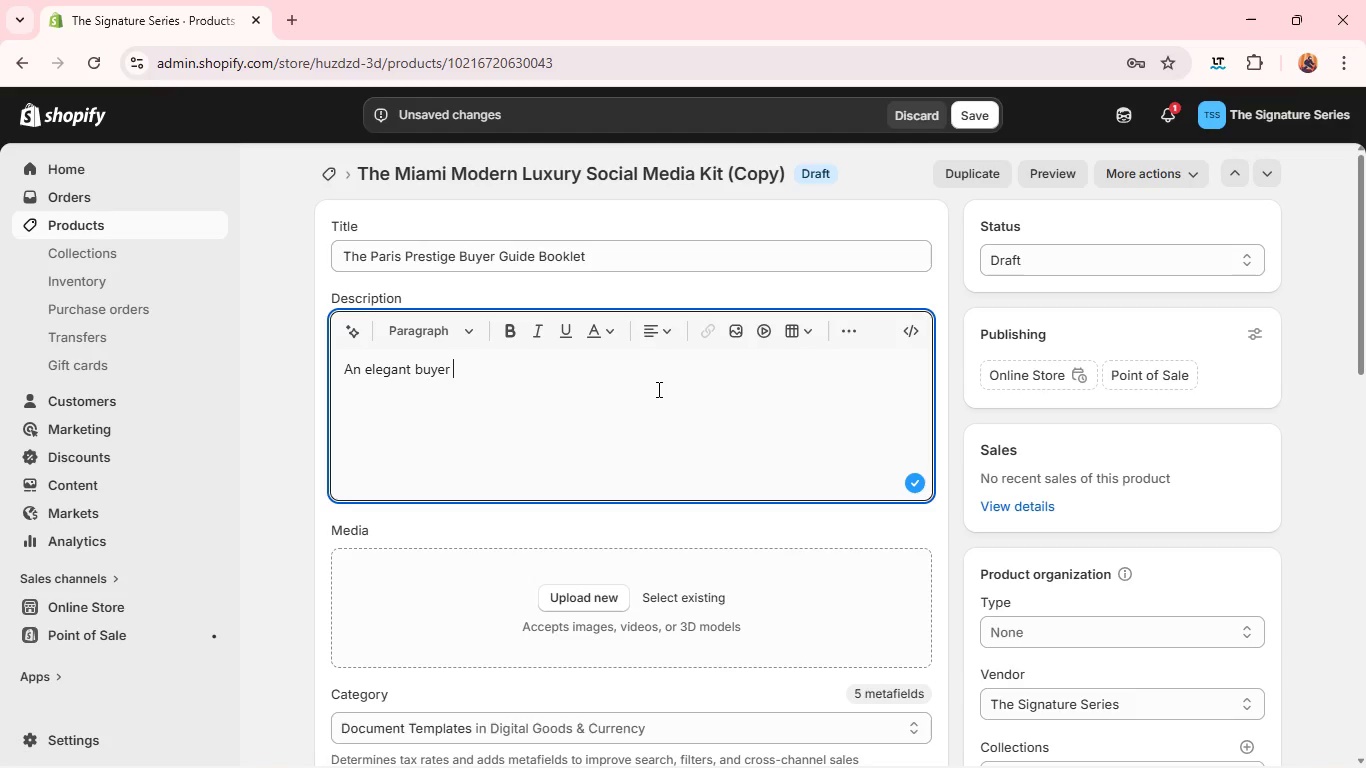 
type(guide booklet crafted for luxury client education and onboarding. It present )
key(Backspace)
type(s jey )
 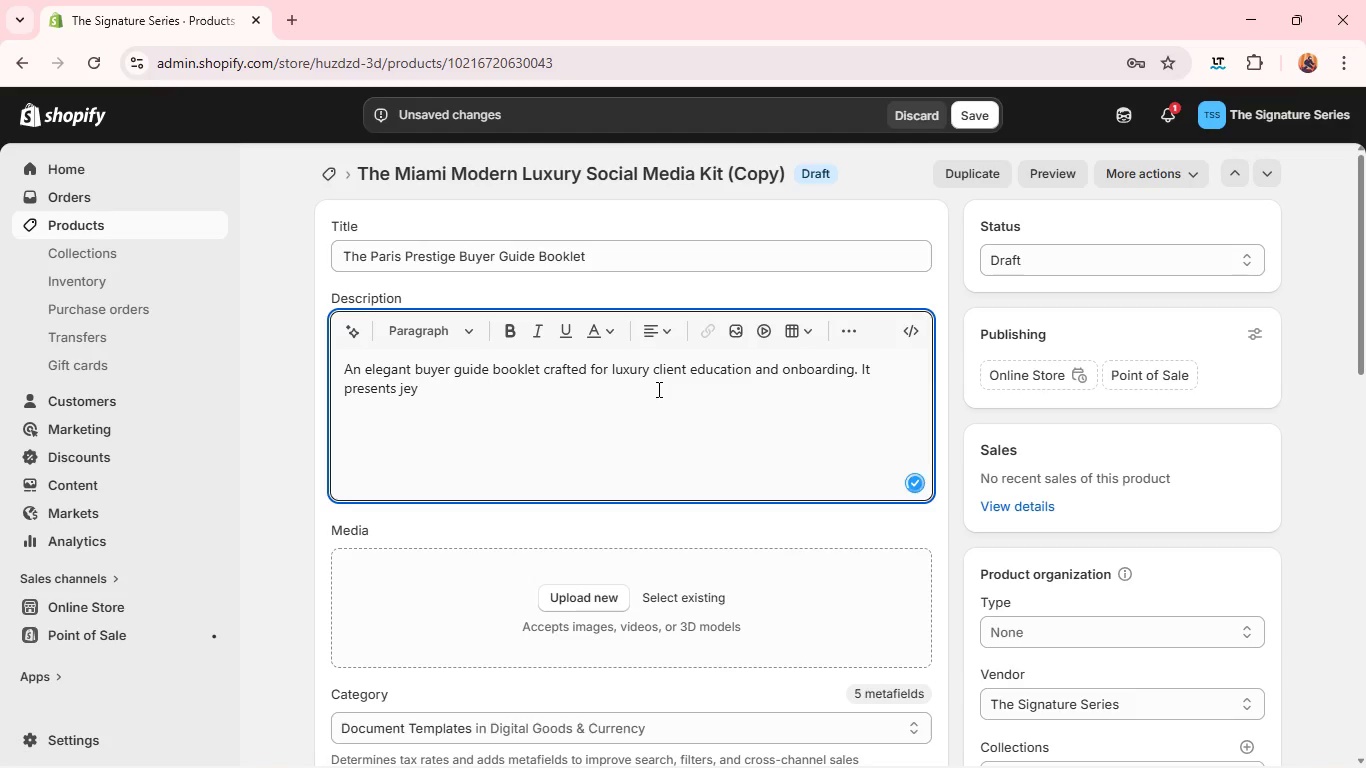 
key(Backspace)
key(Backspace)
key(Backspace)
key(Backspace)
type(key )
 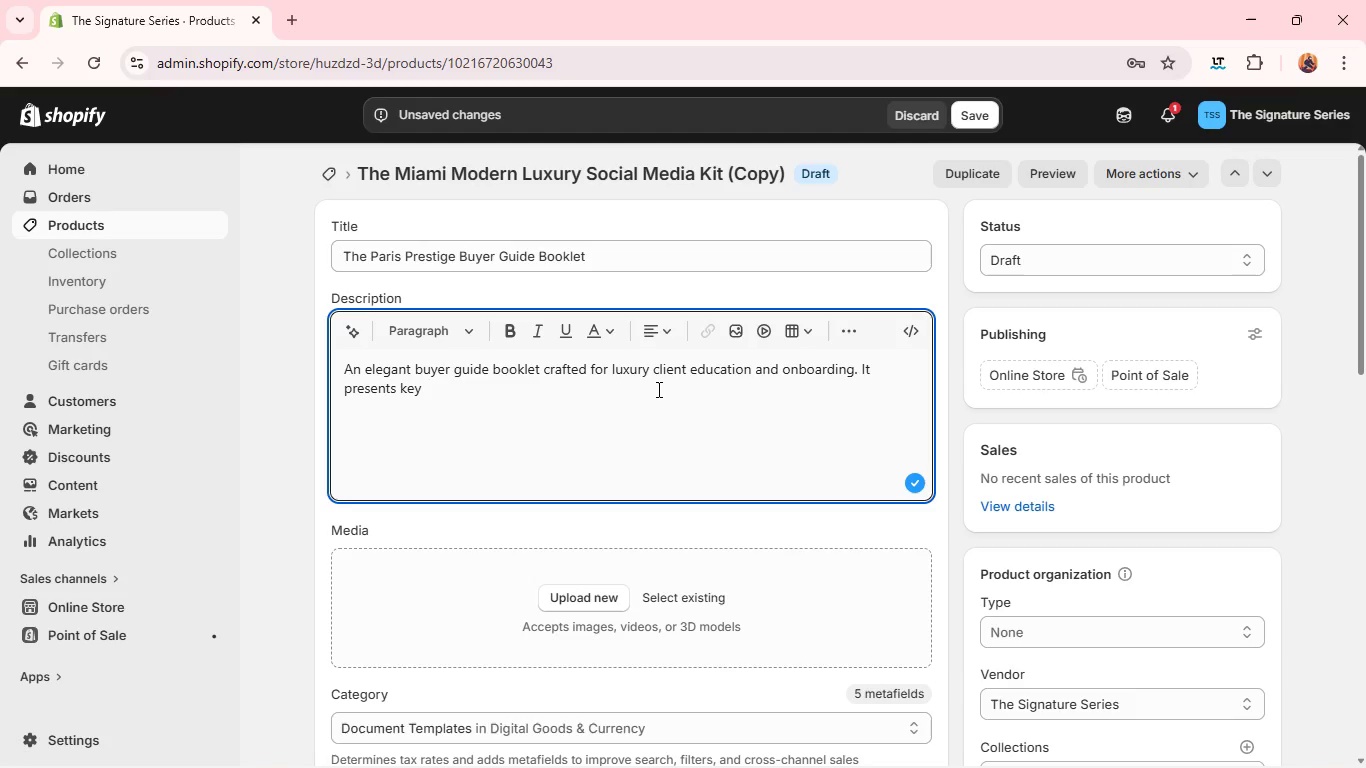 
type(market insight )
key(Backspace)
type(s in a refined, editorial style. Designed to build trust and posi)
 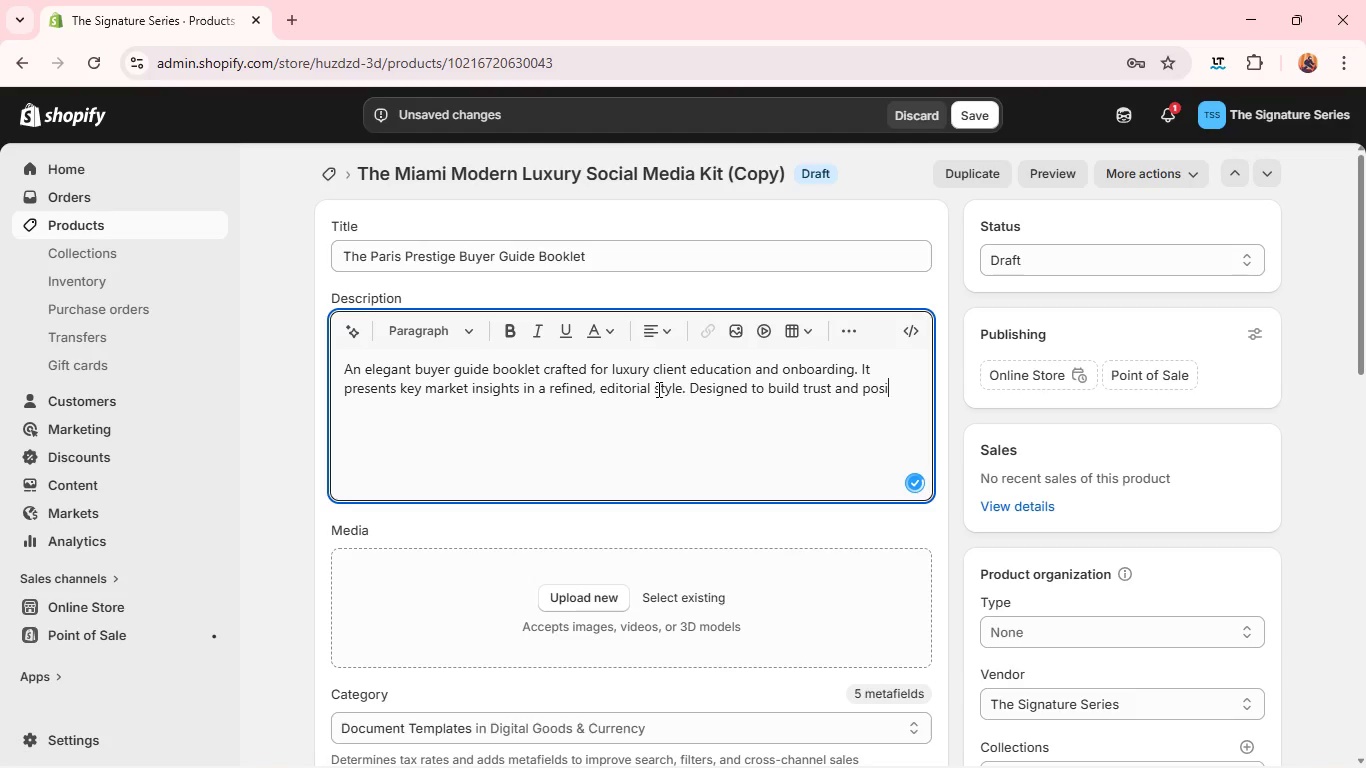 
wait(9.17)
 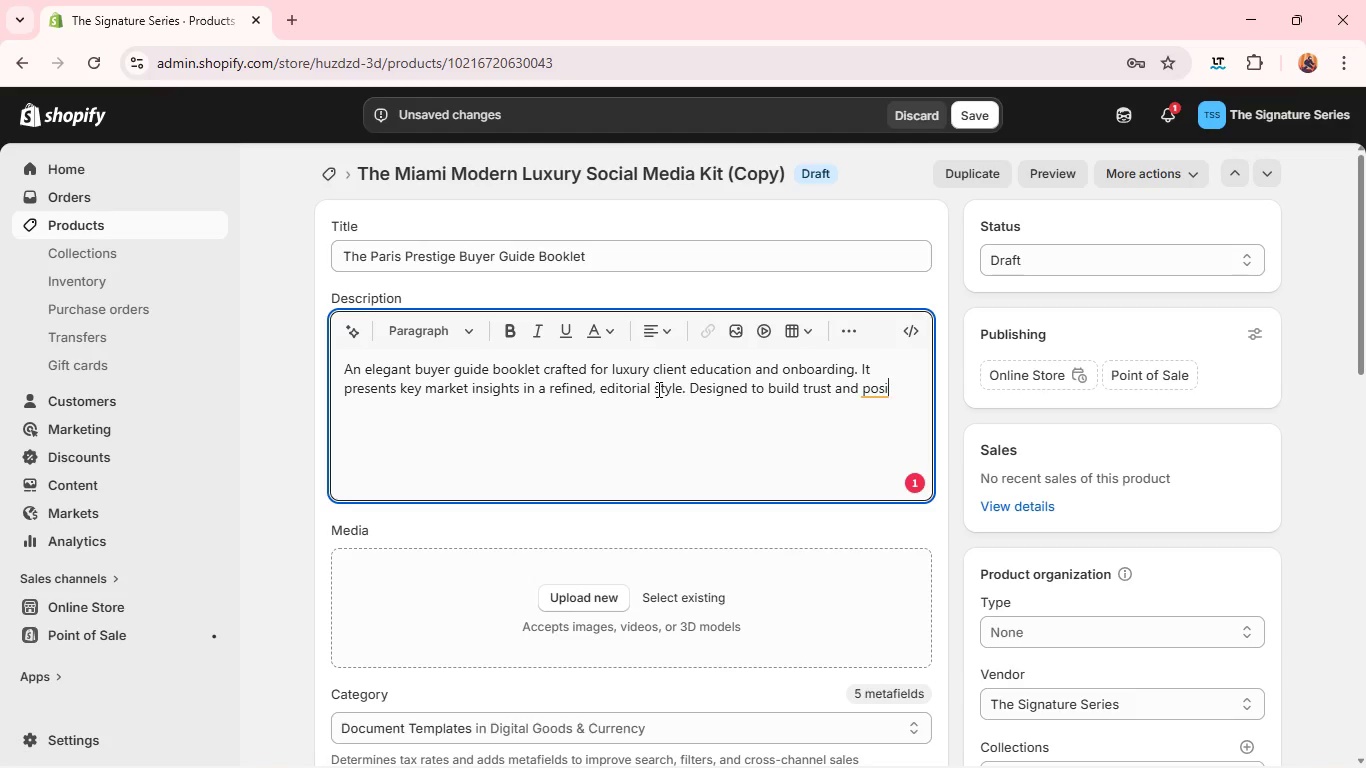 
type(tion the agent as a premium advisor. )
 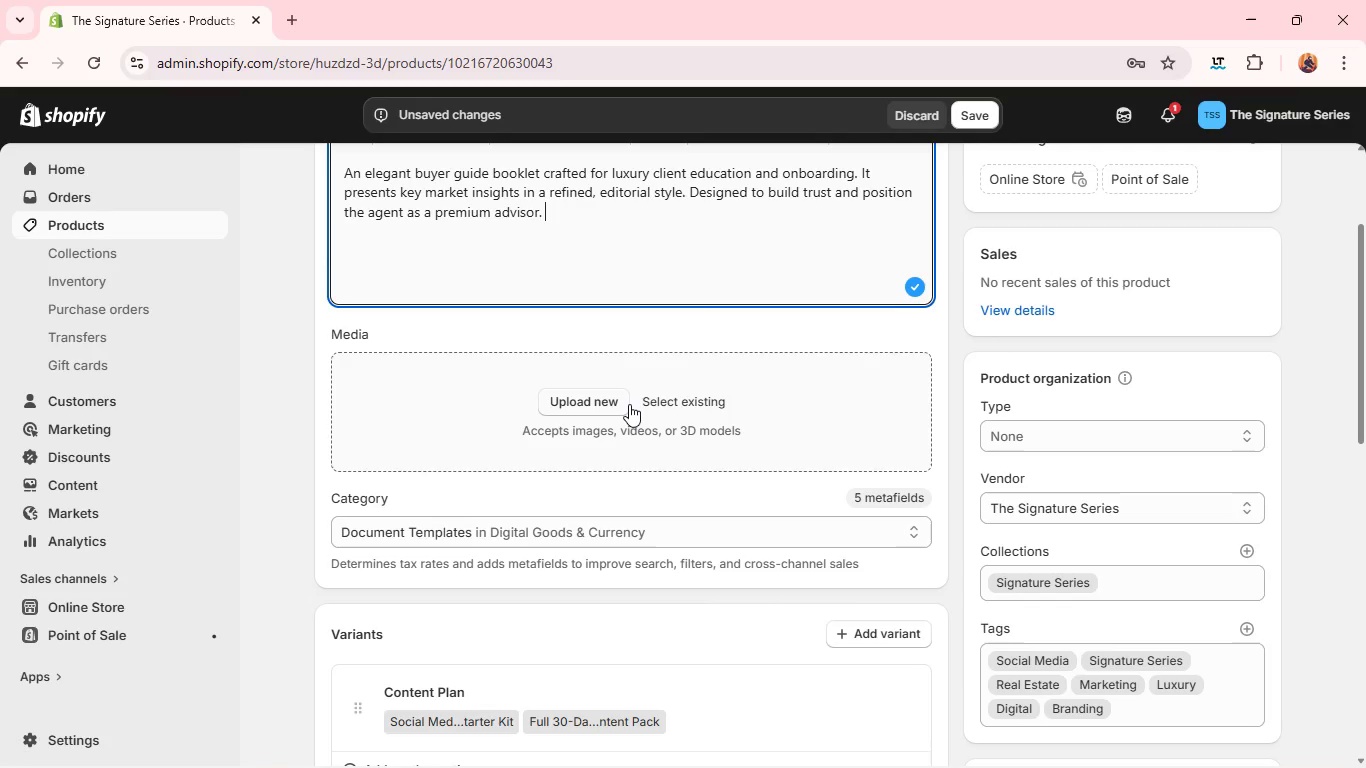 
wait(22.05)
 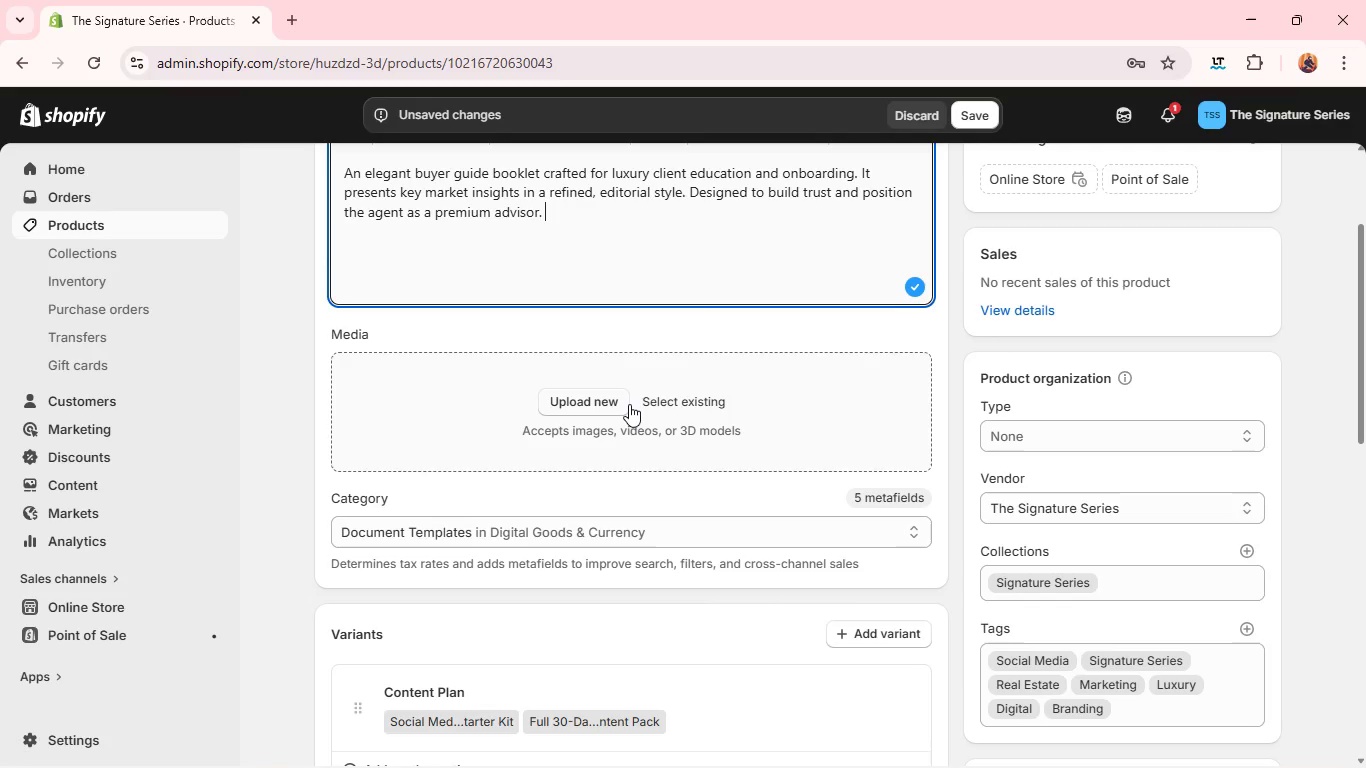 
left_click([629, 404])
 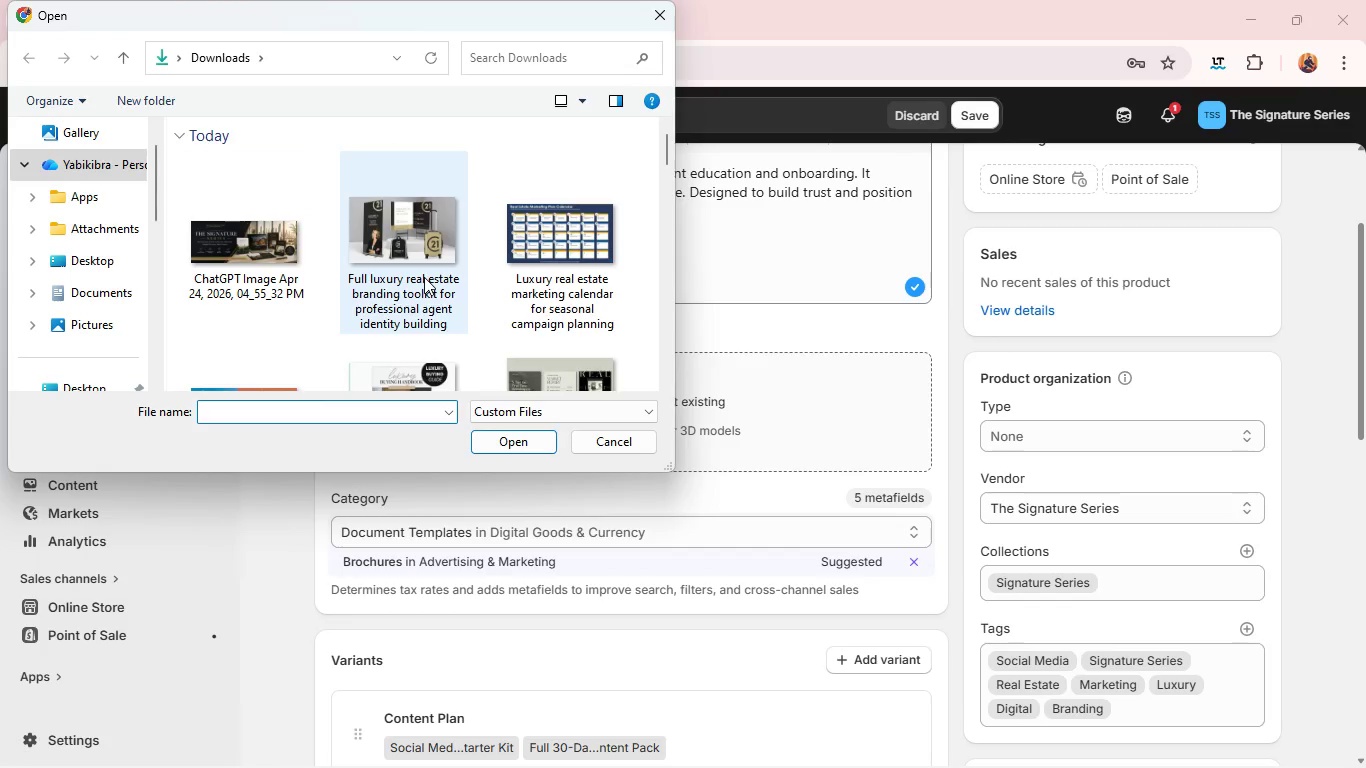 
wait(5.39)
 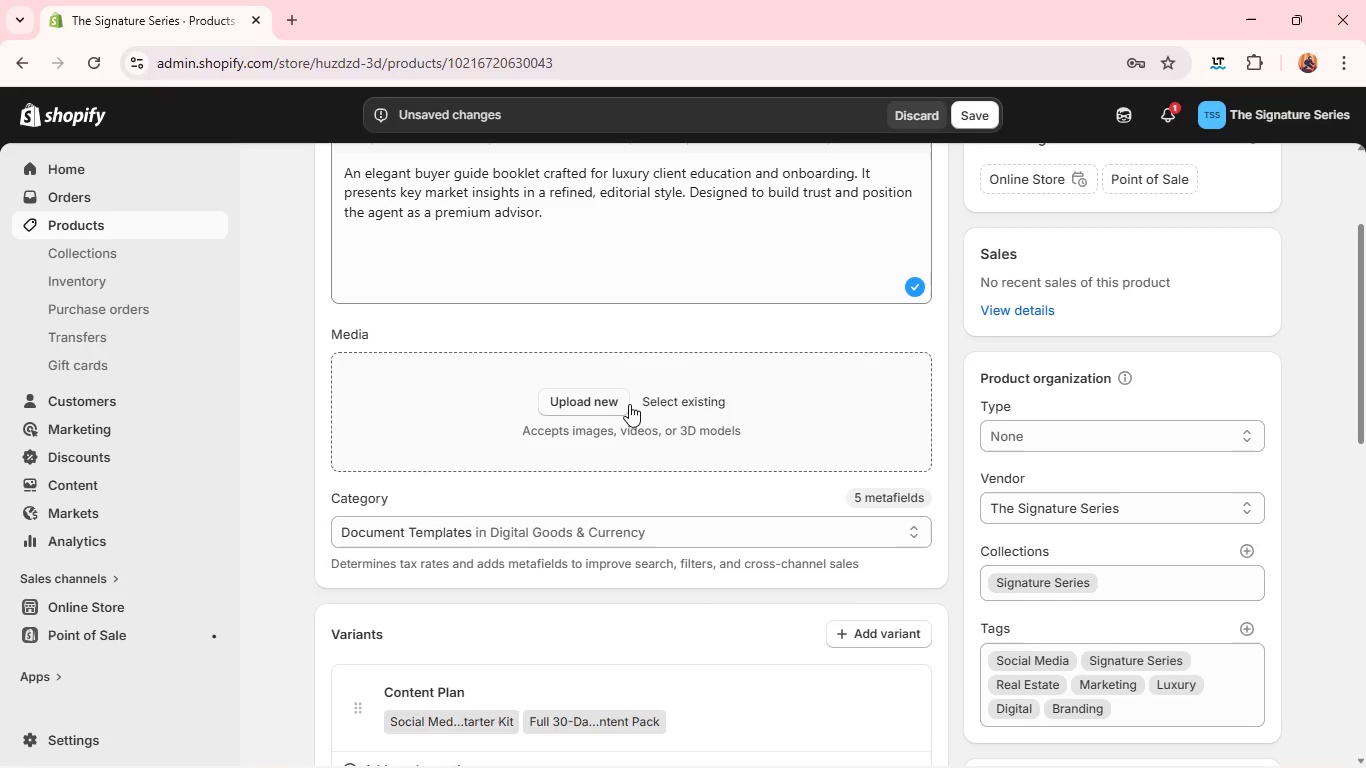 
scroll: coordinate [424, 277], scroll_direction: down, amount: 1.0
 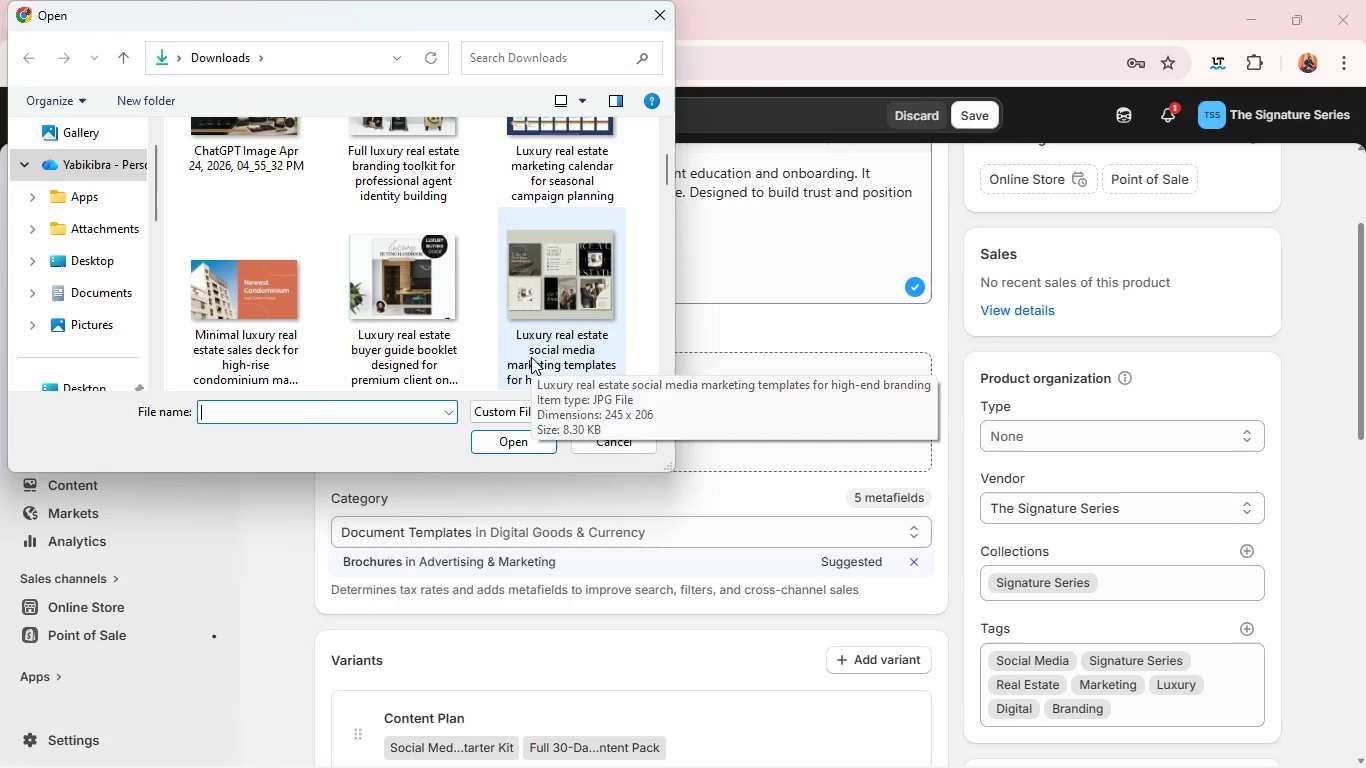 
scroll: coordinate [491, 357], scroll_direction: none, amount: 0.0
 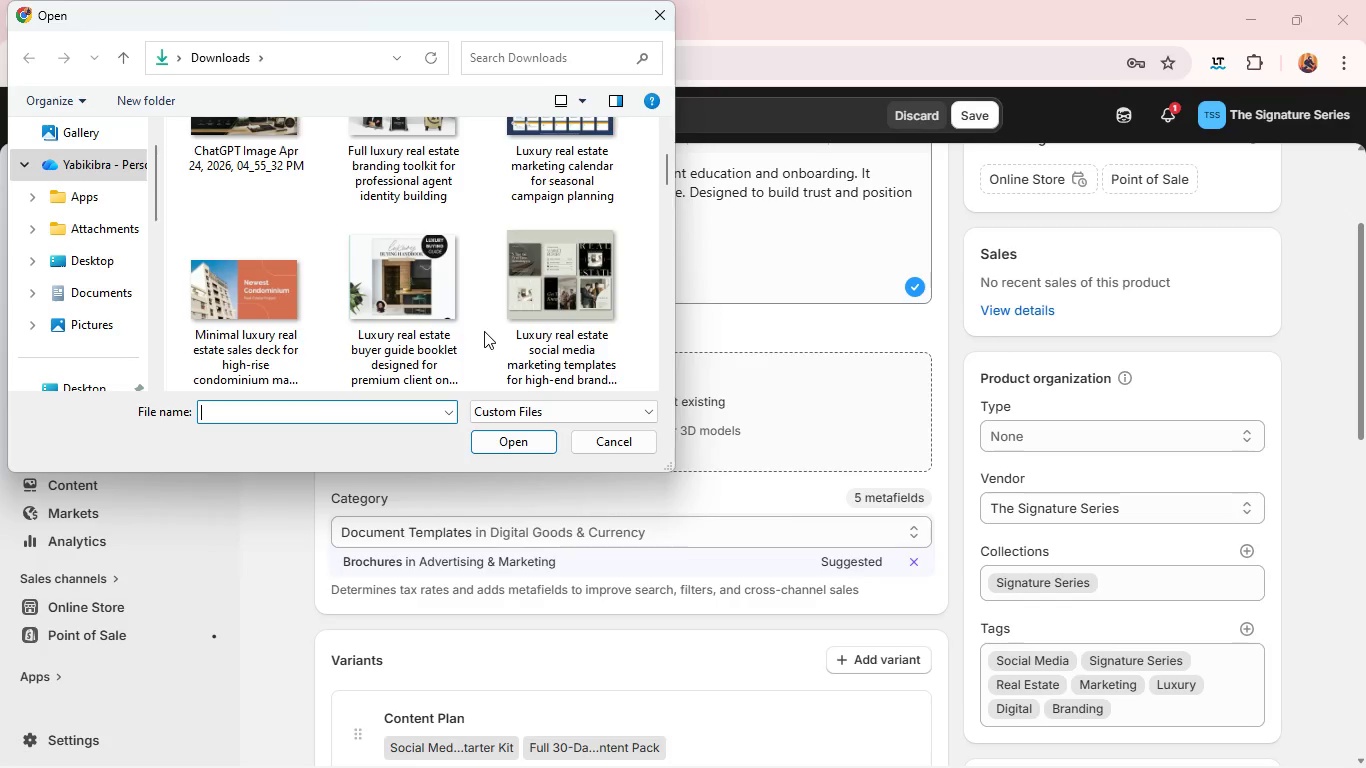 
scroll: coordinate [484, 331], scroll_direction: down, amount: 1.0
 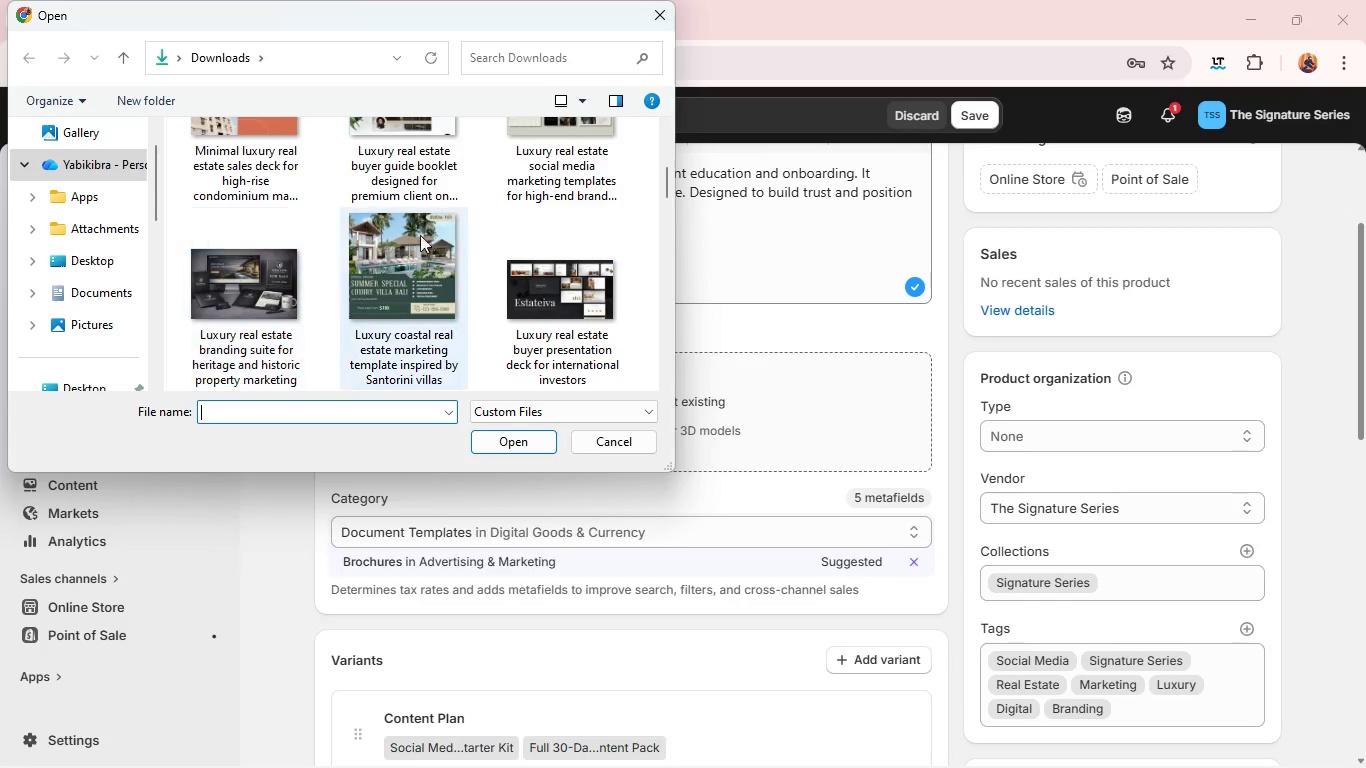 
mouse_move([482, 203])
 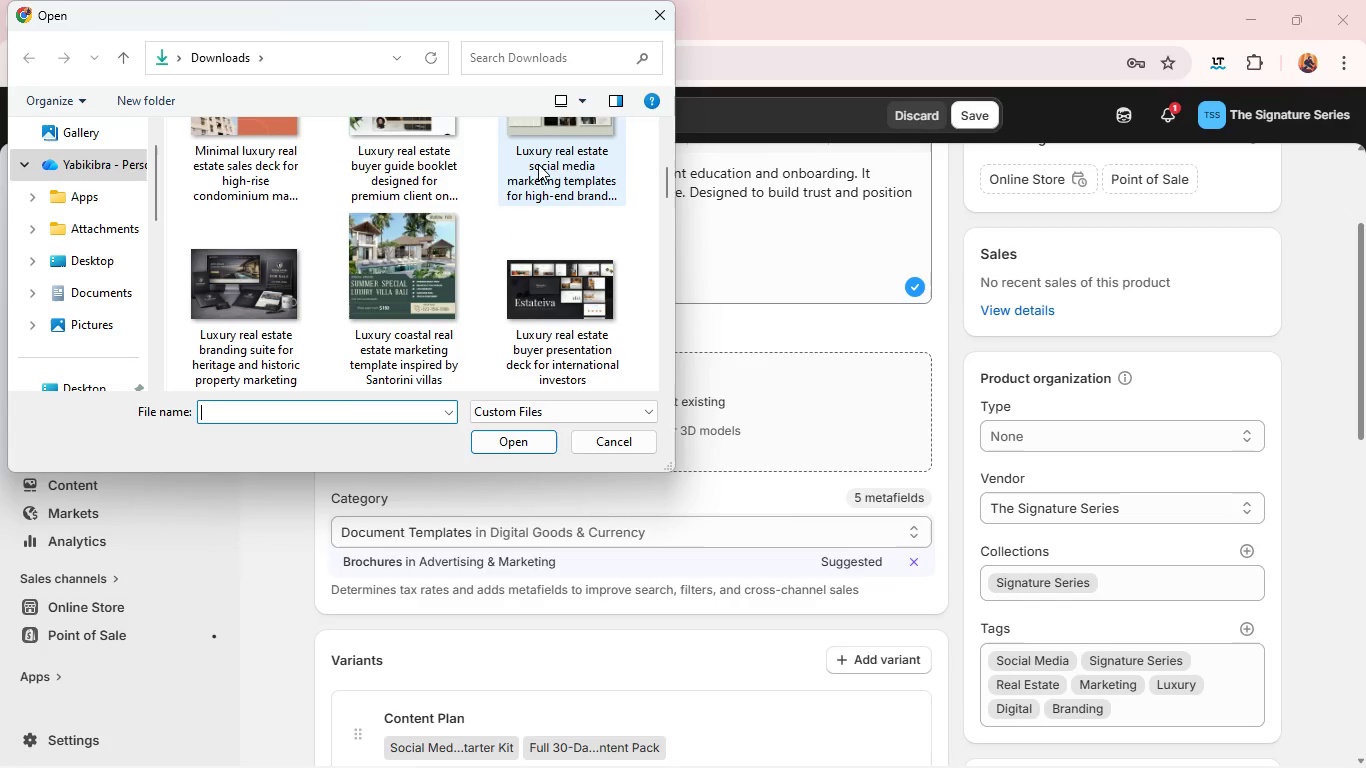 
scroll: coordinate [538, 164], scroll_direction: none, amount: 0.0
 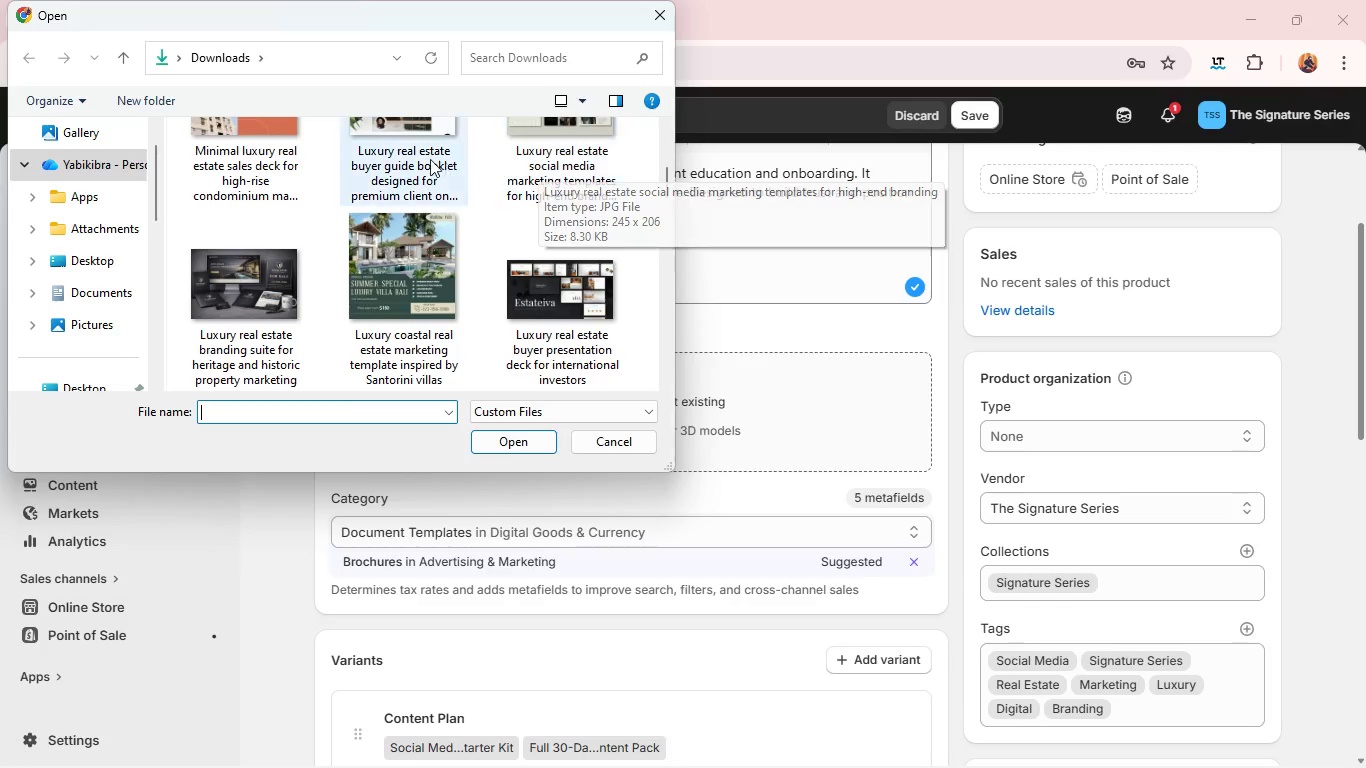 
left_click([421, 156])
 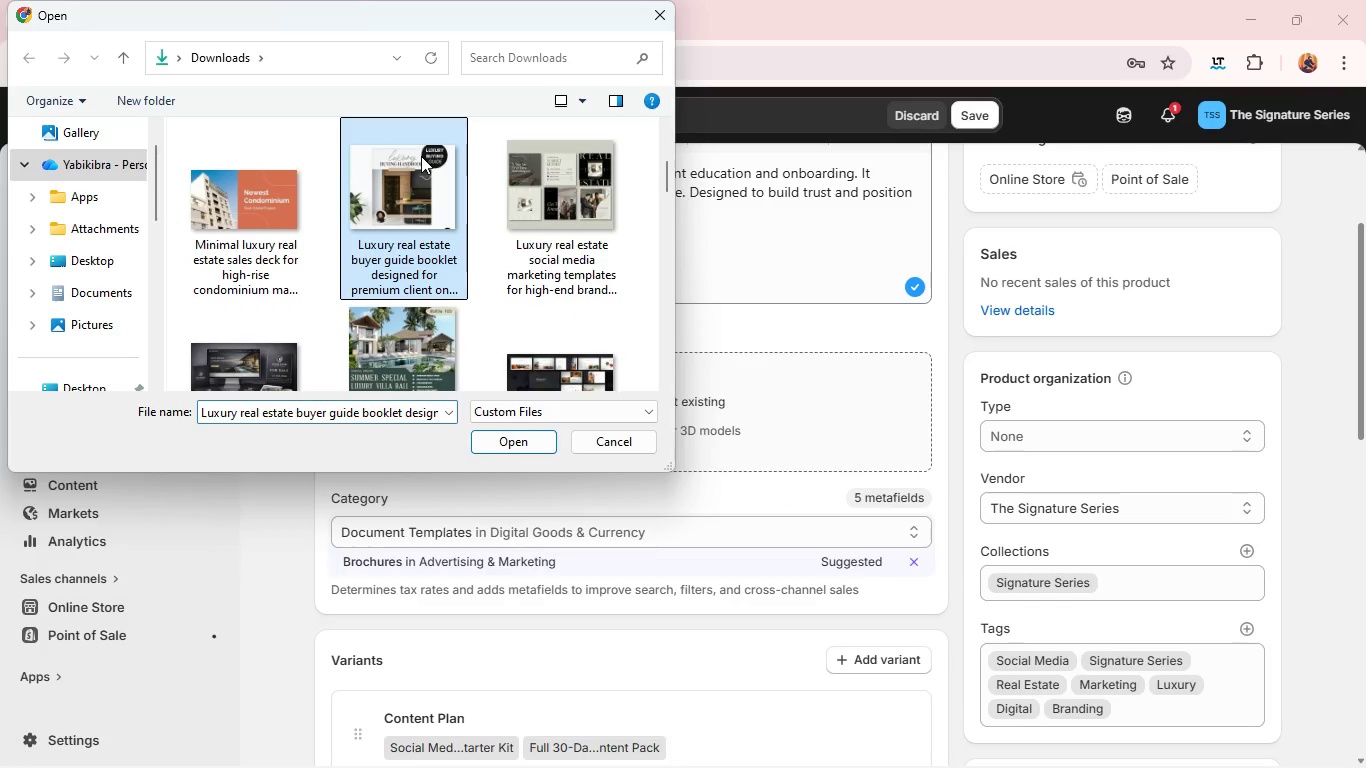 
key(Enter)
 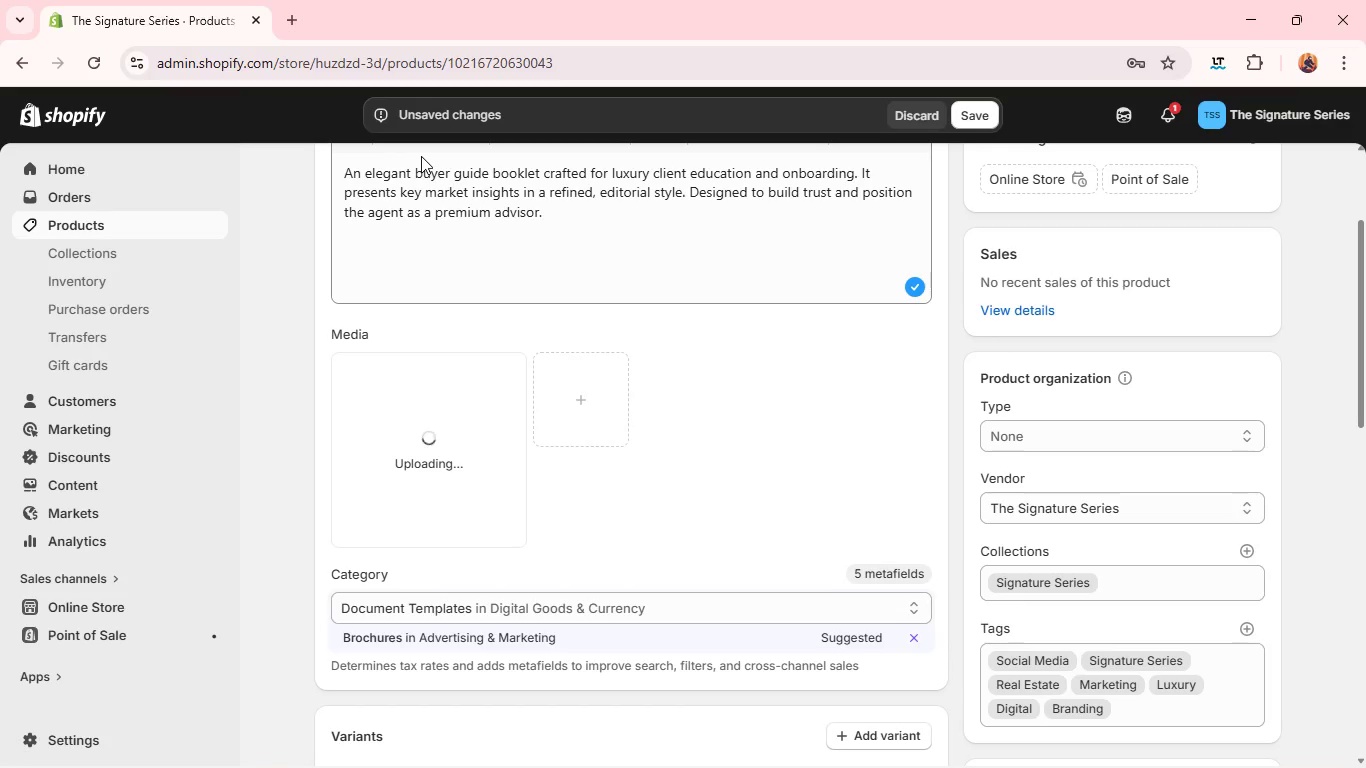 
wait(8.09)
 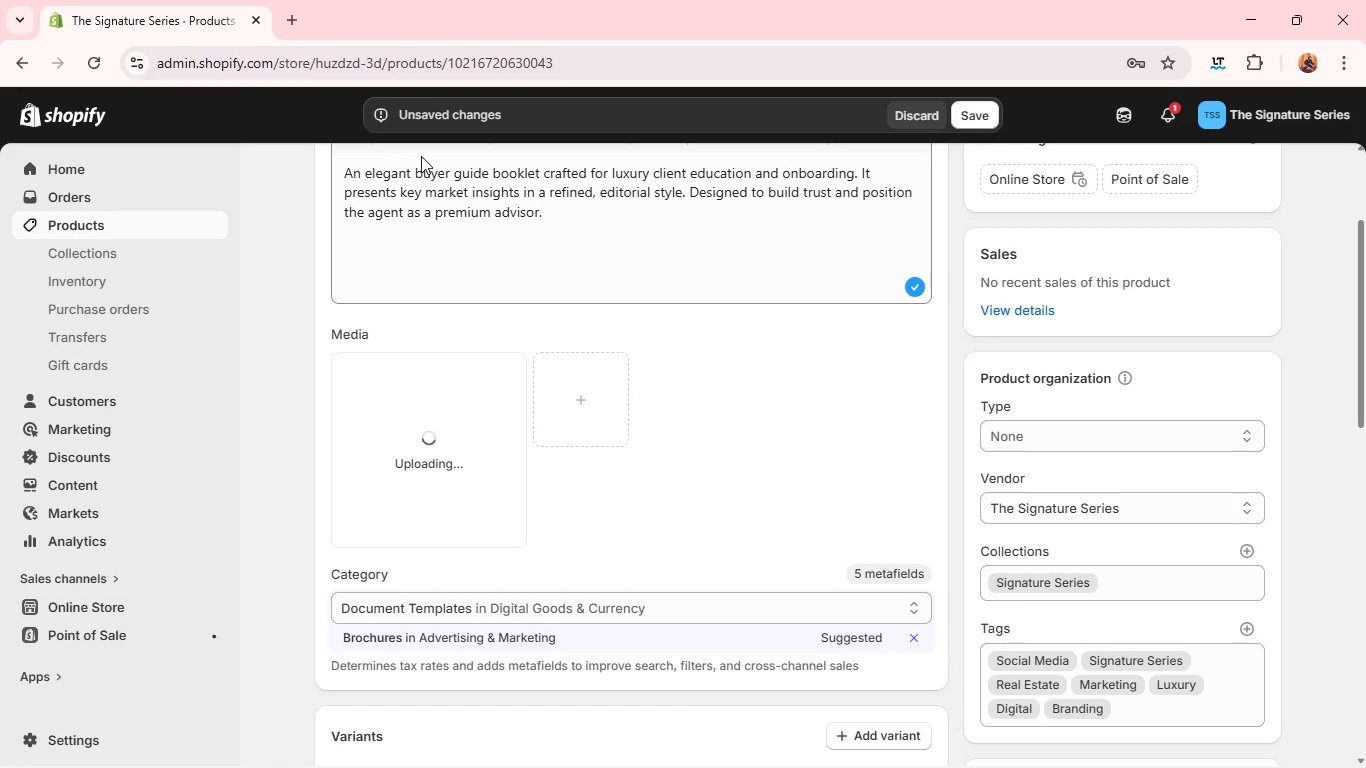 
left_click([471, 401])
 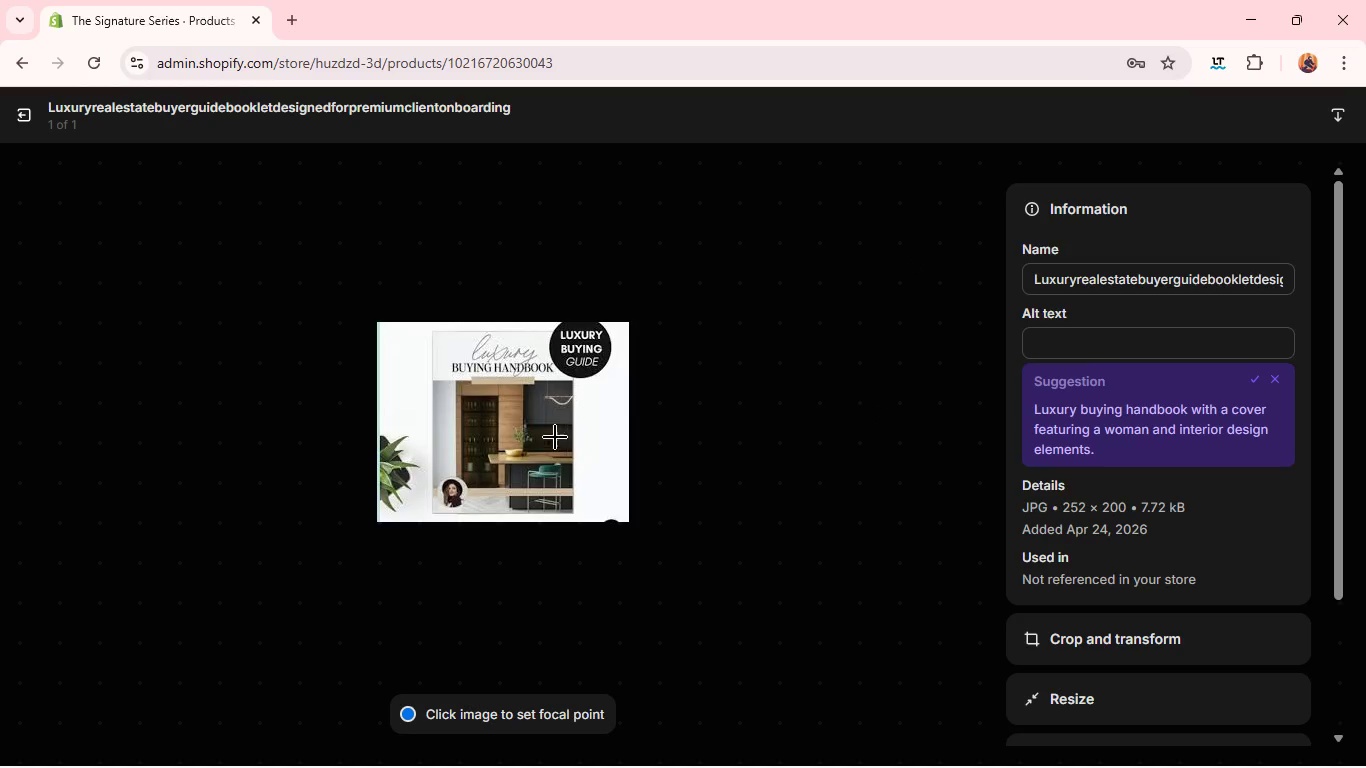 
wait(6.44)
 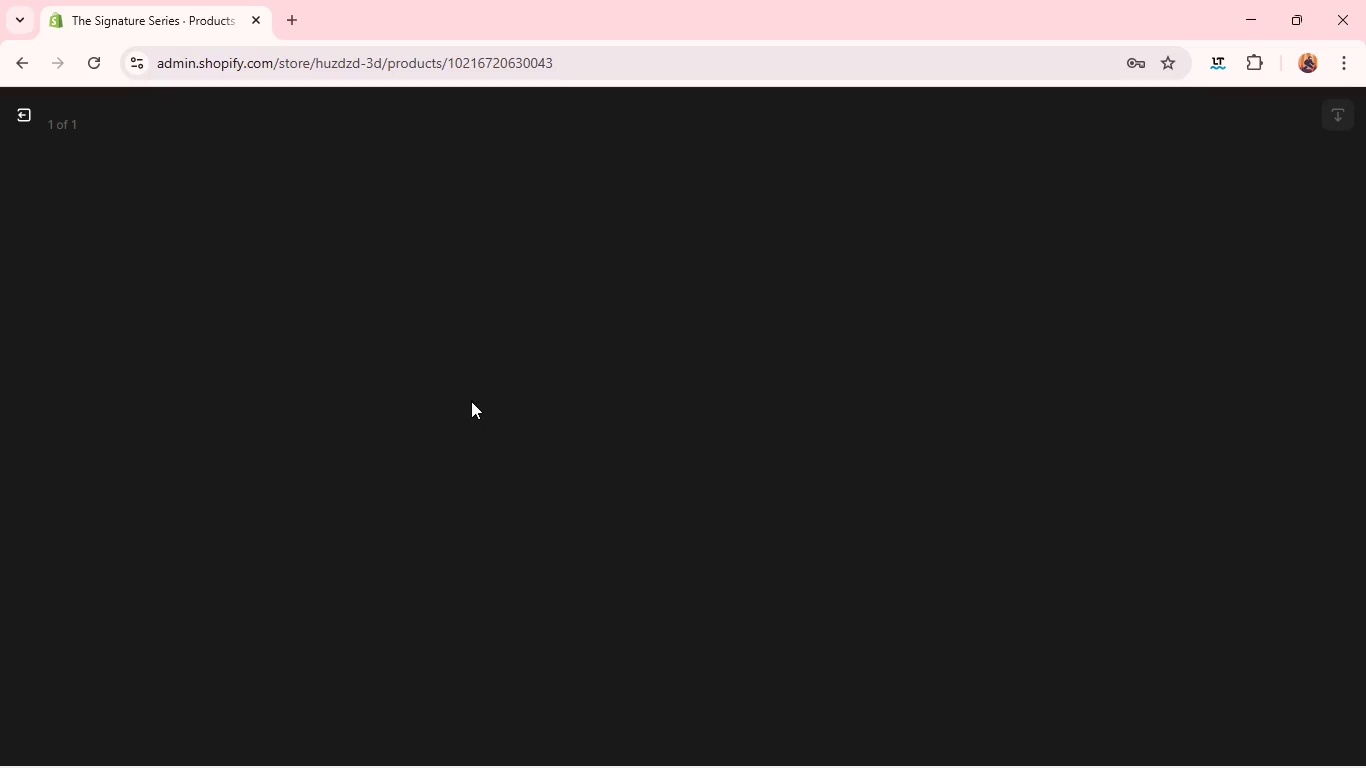 
left_click([1046, 340])
 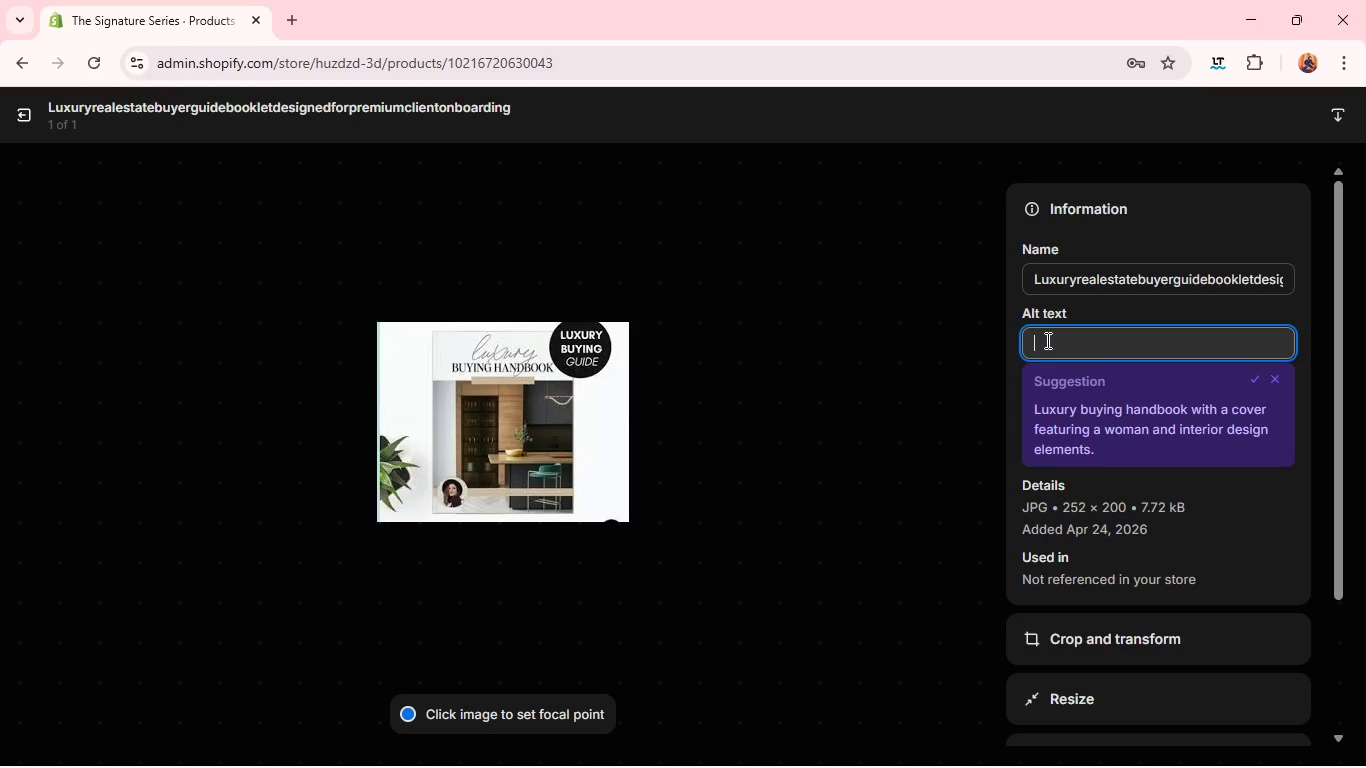 
type(Luxury )
 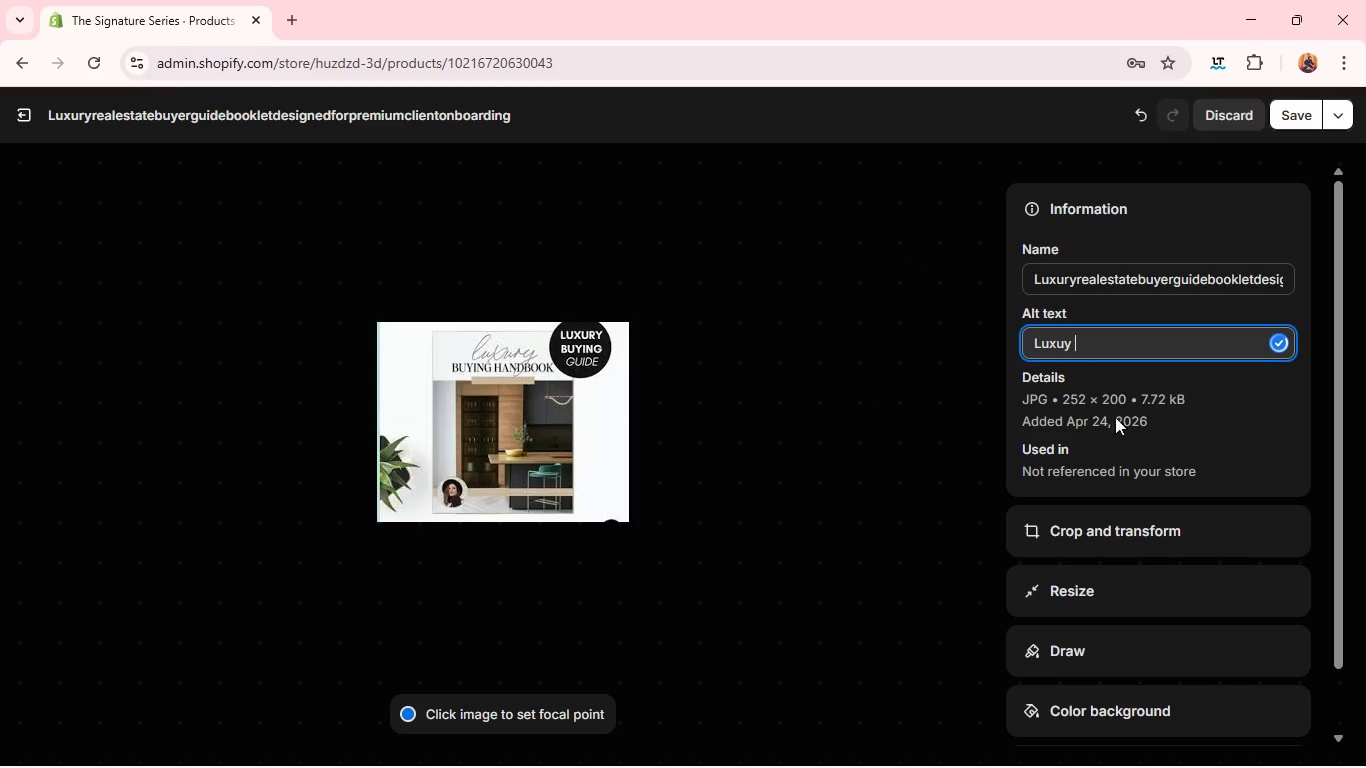 
type(real)
 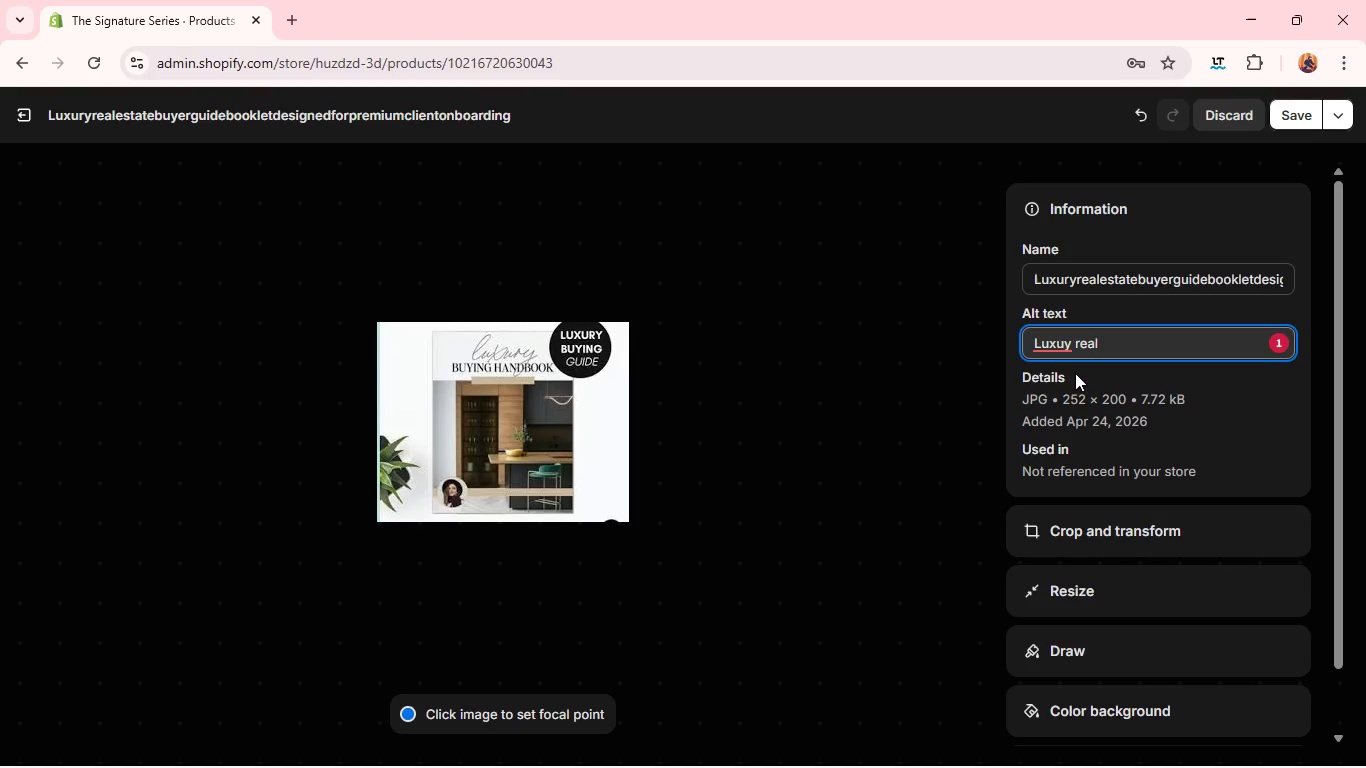 
left_click([1067, 346])
 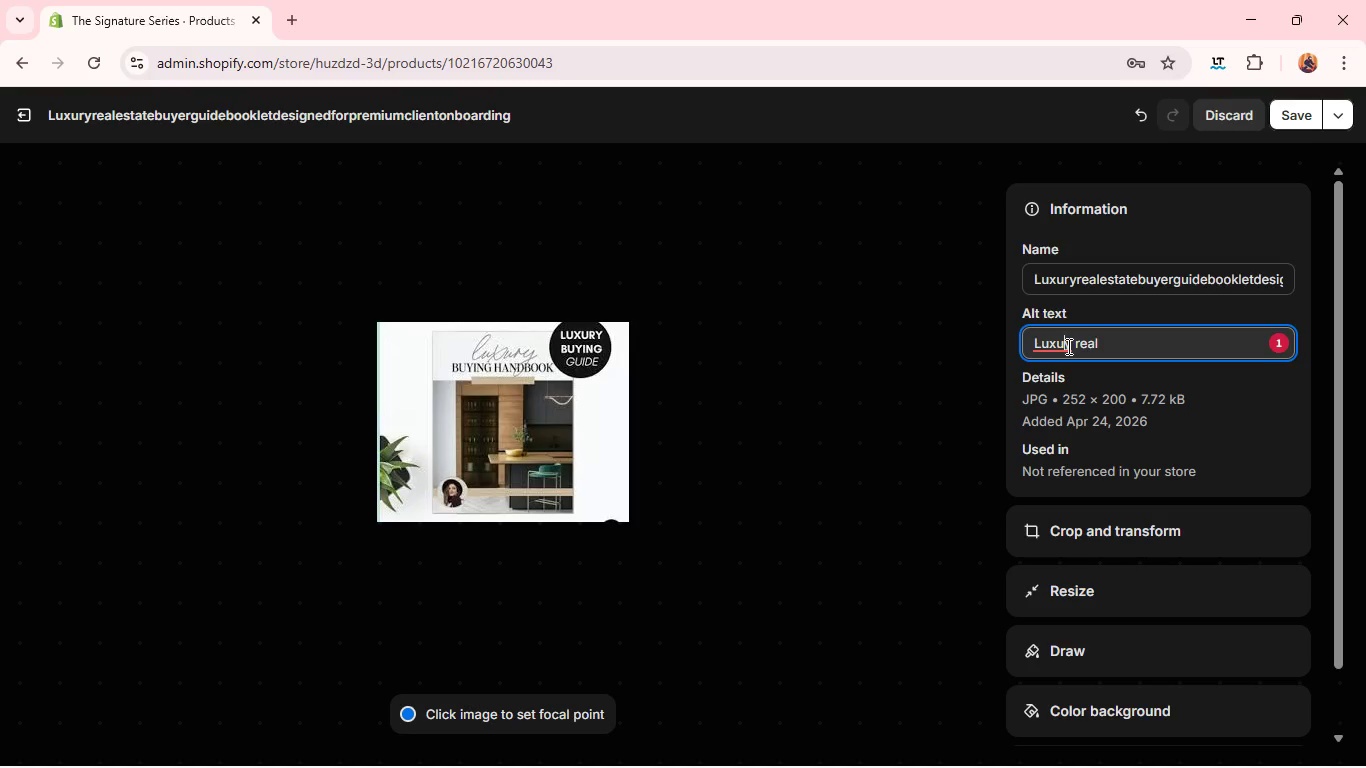 
key(R)
 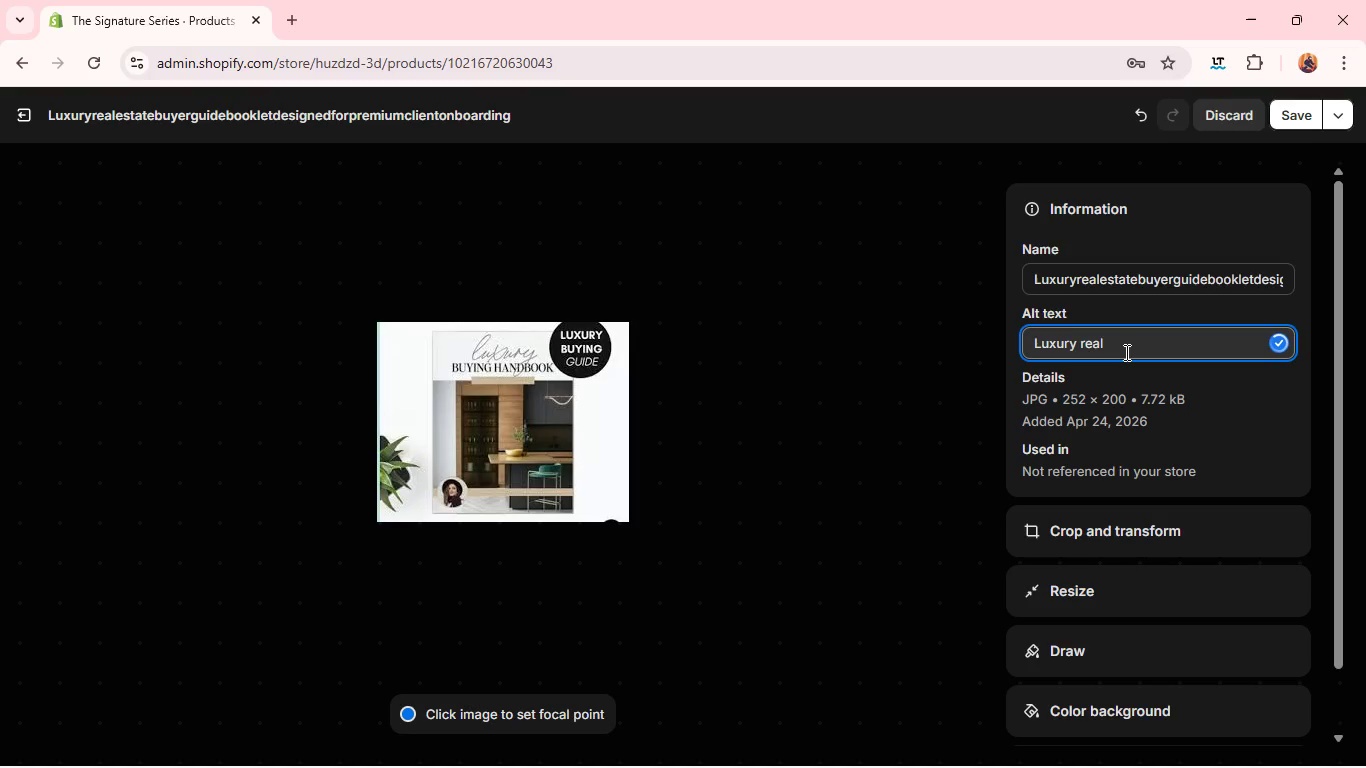 
left_click([1125, 352])
 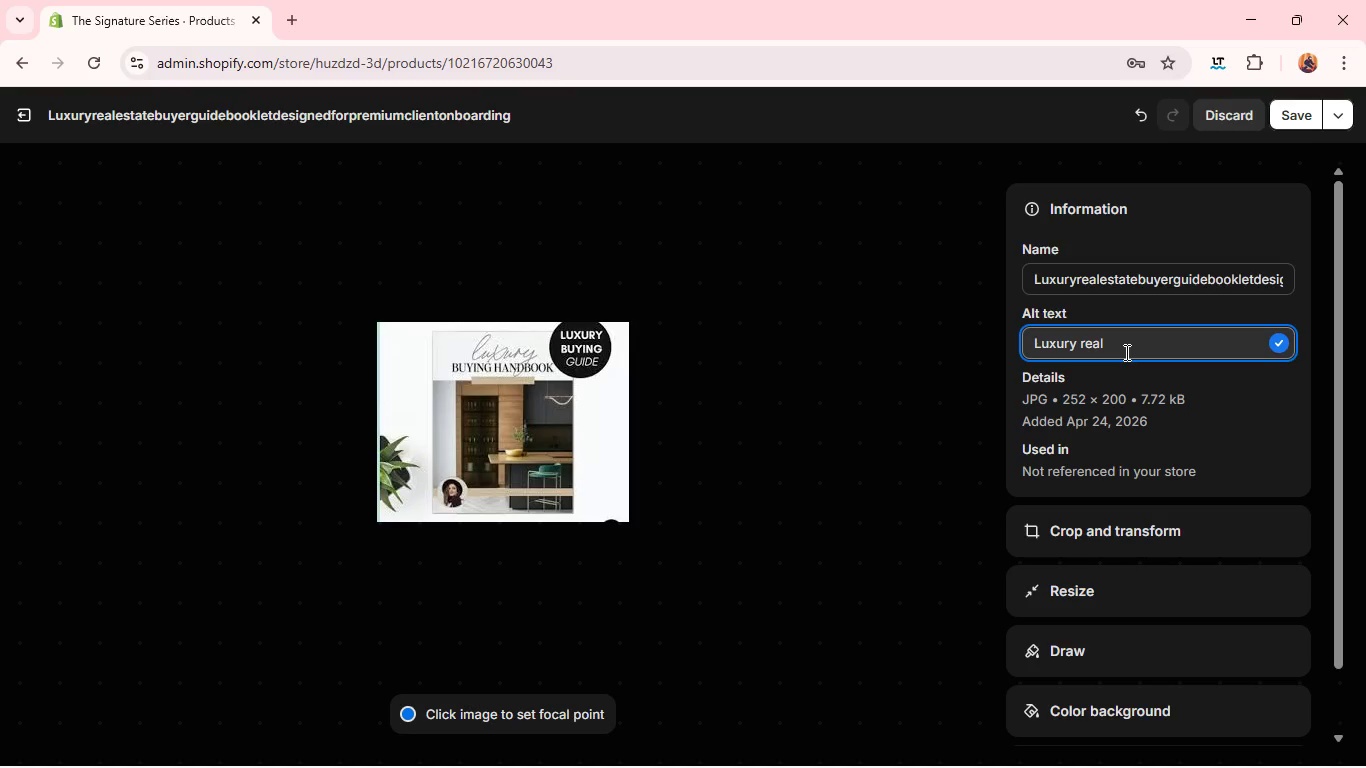 
type( estate buyer guide booklet designed for premium clienn)
key(Backspace)
type(t onbl)
key(Backspace)
type(oarding)
 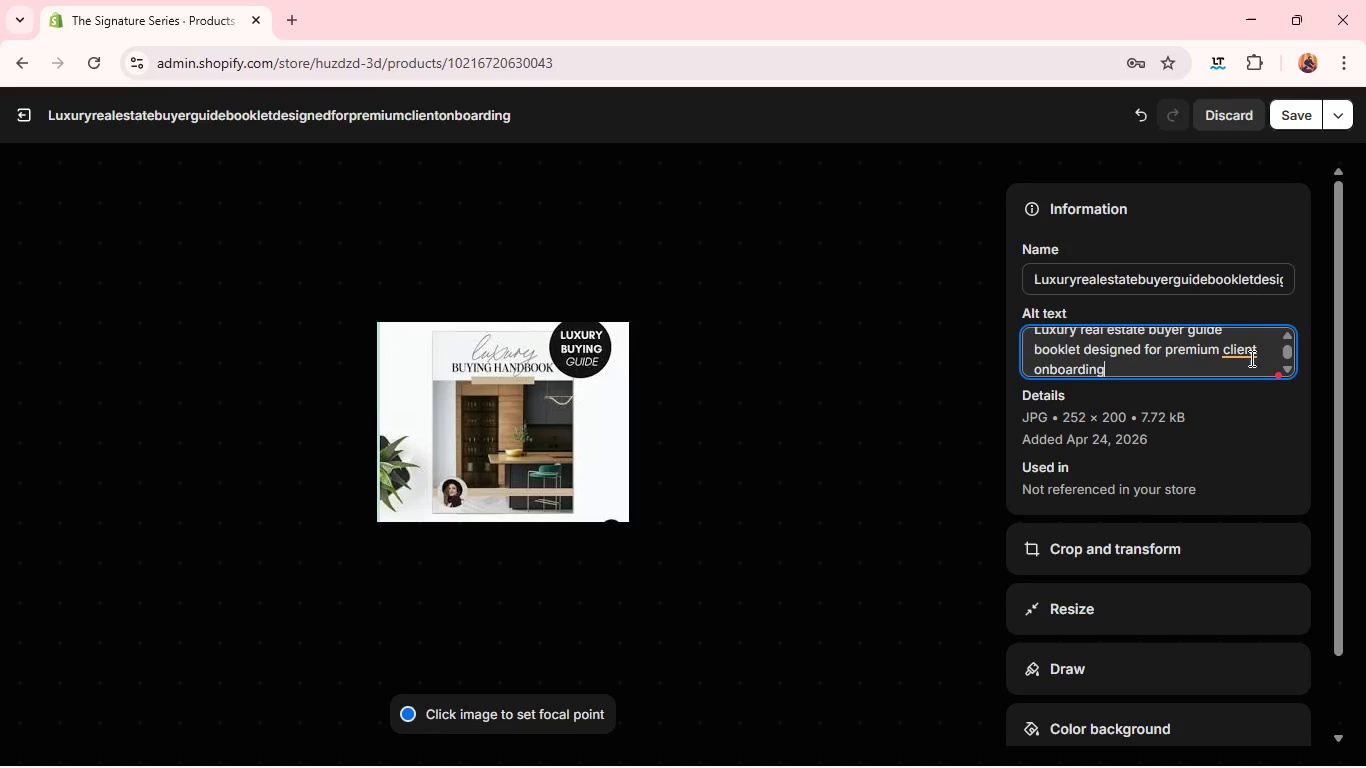 
left_click([1243, 350])
 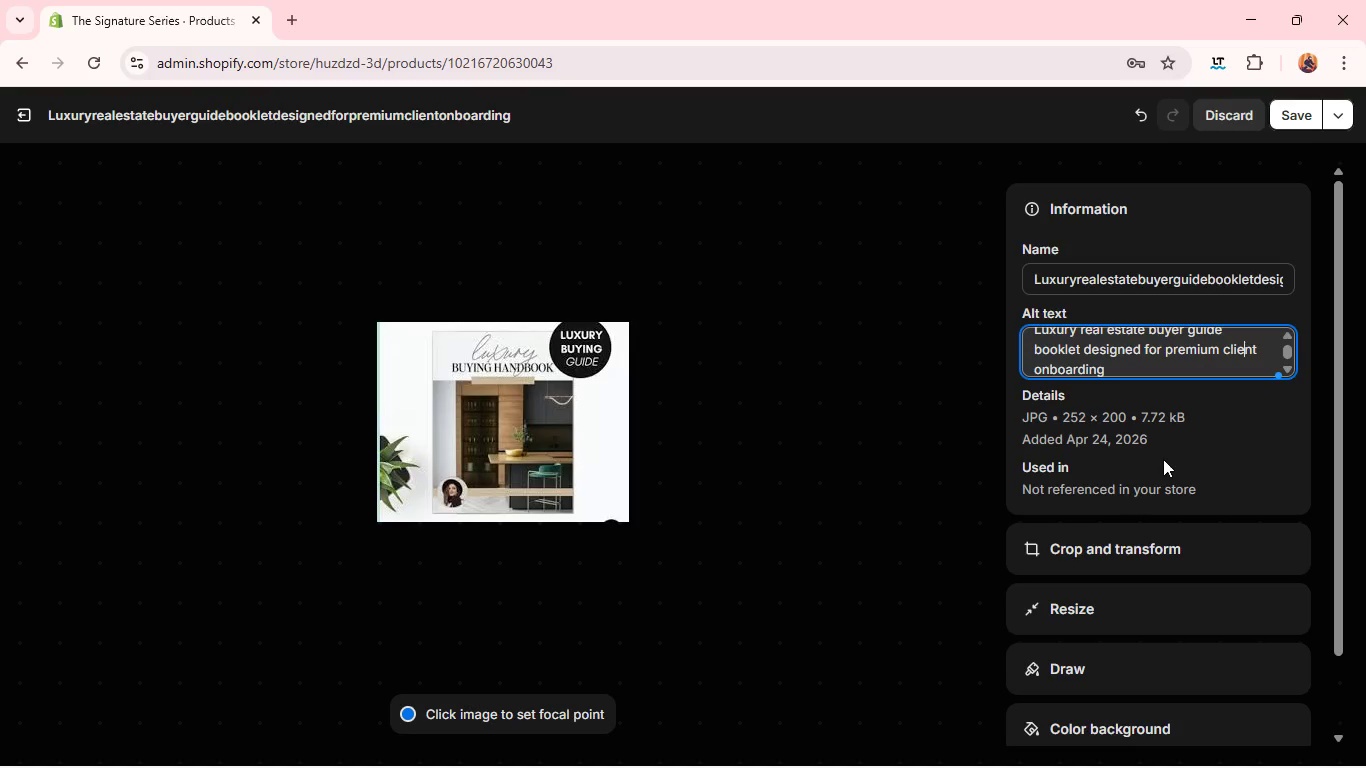 
left_click([1143, 542])
 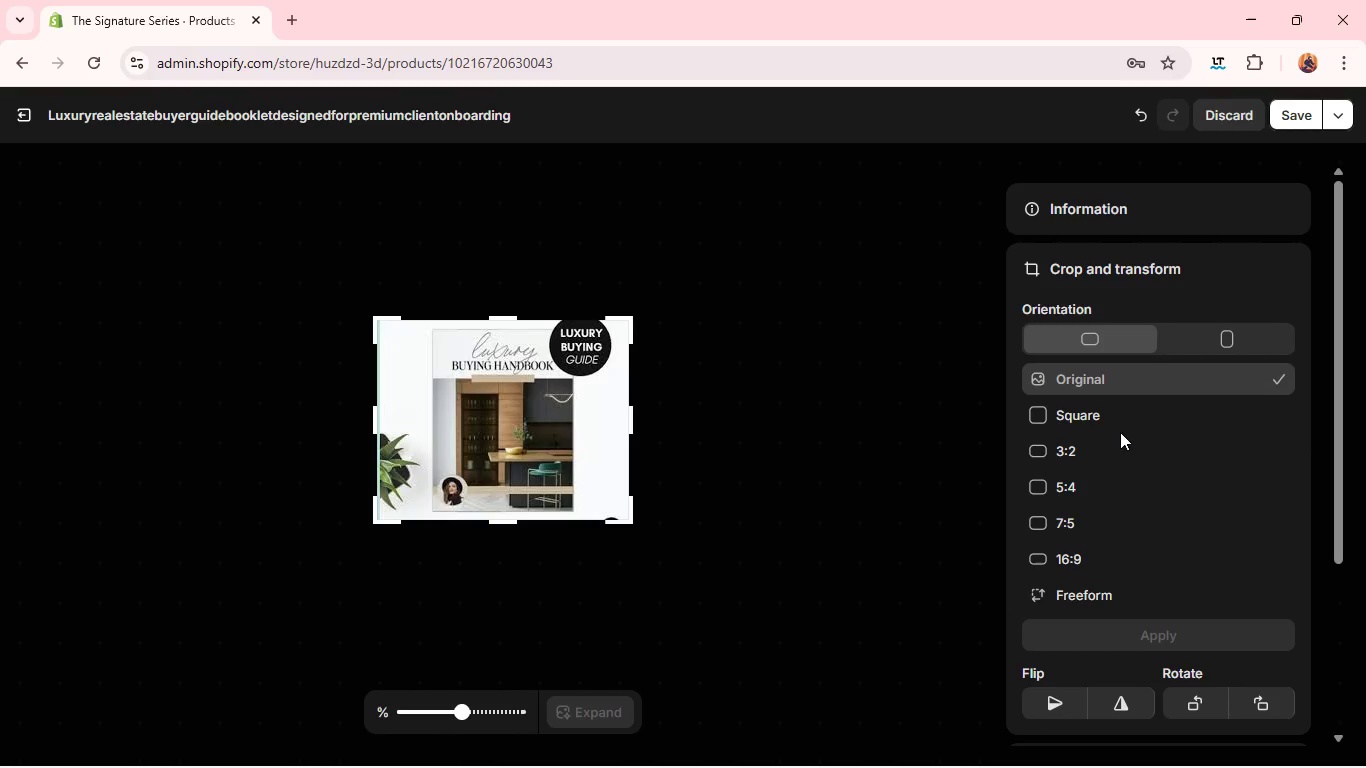 
left_click([1113, 428])
 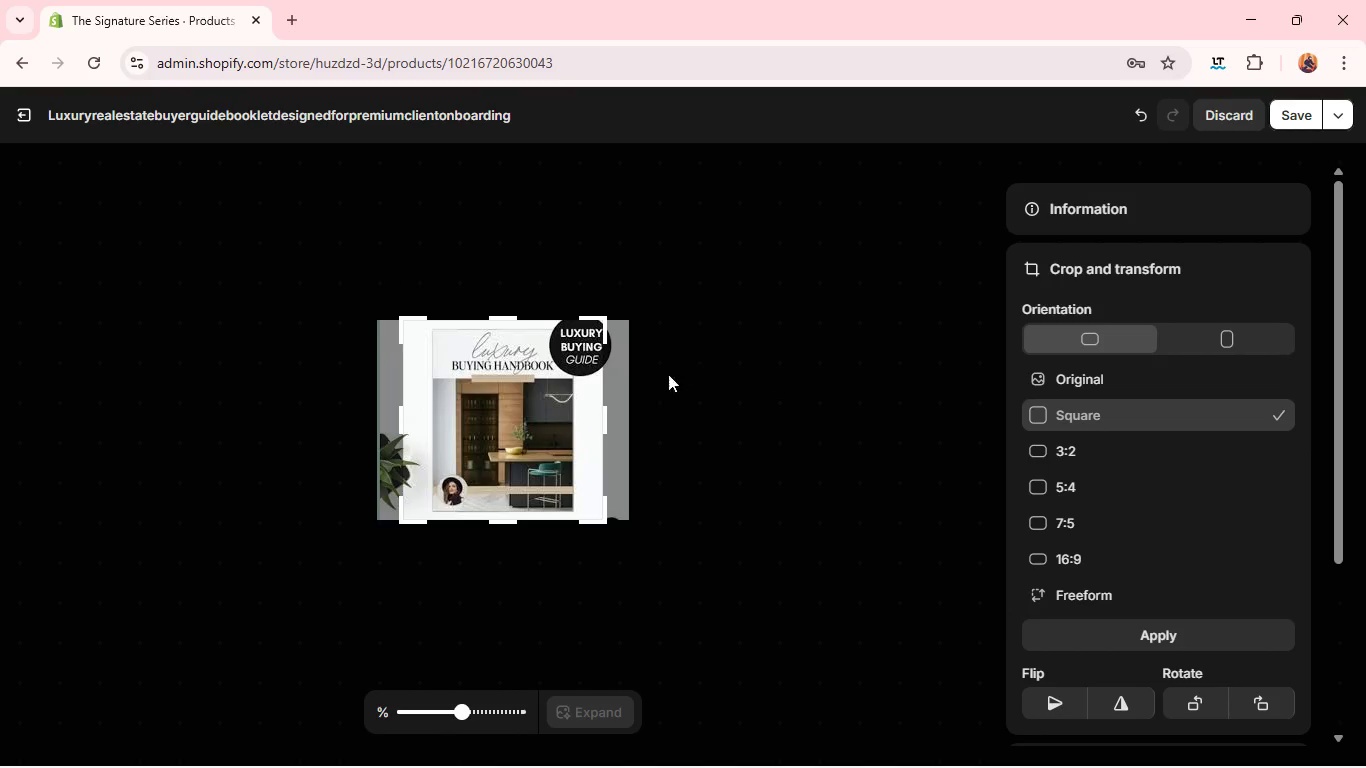 
left_click_drag(start_coordinate=[552, 399], to_coordinate=[564, 399])
 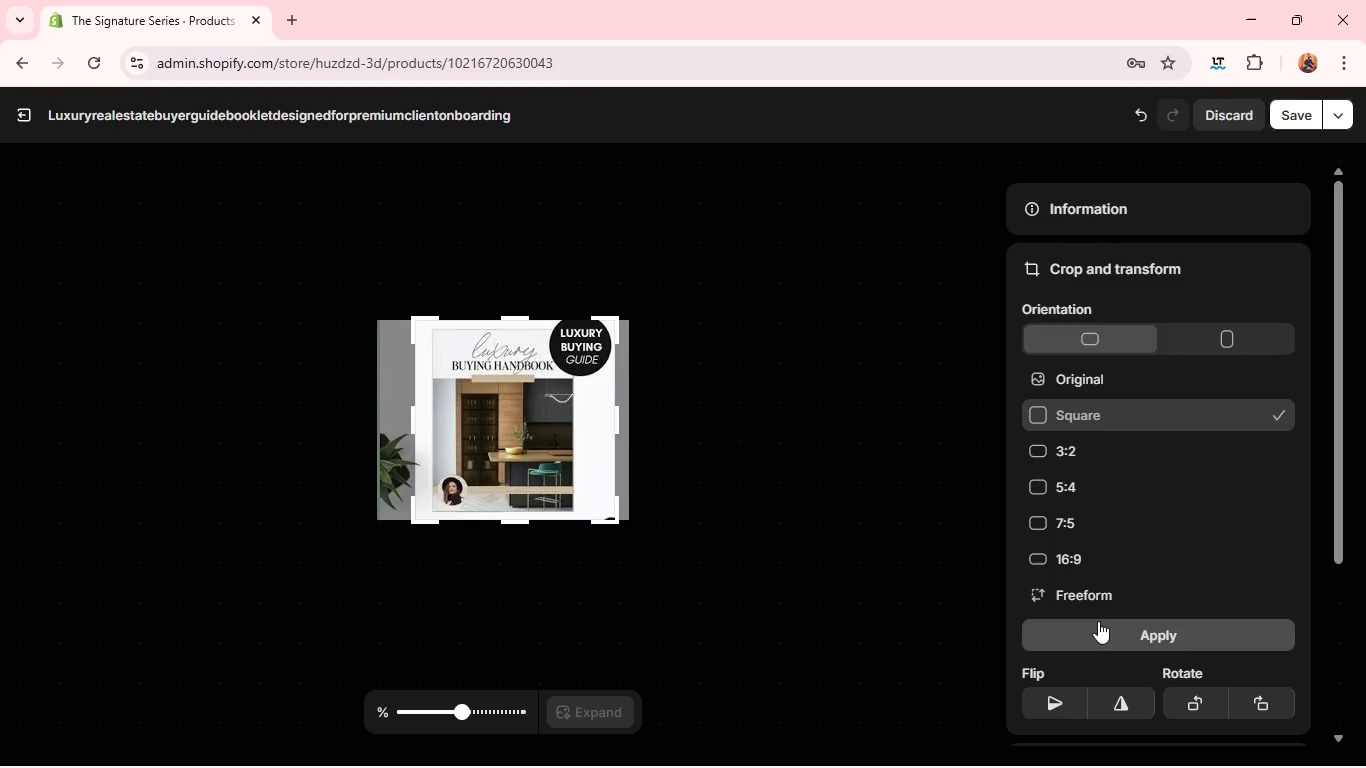 
left_click([1098, 629])
 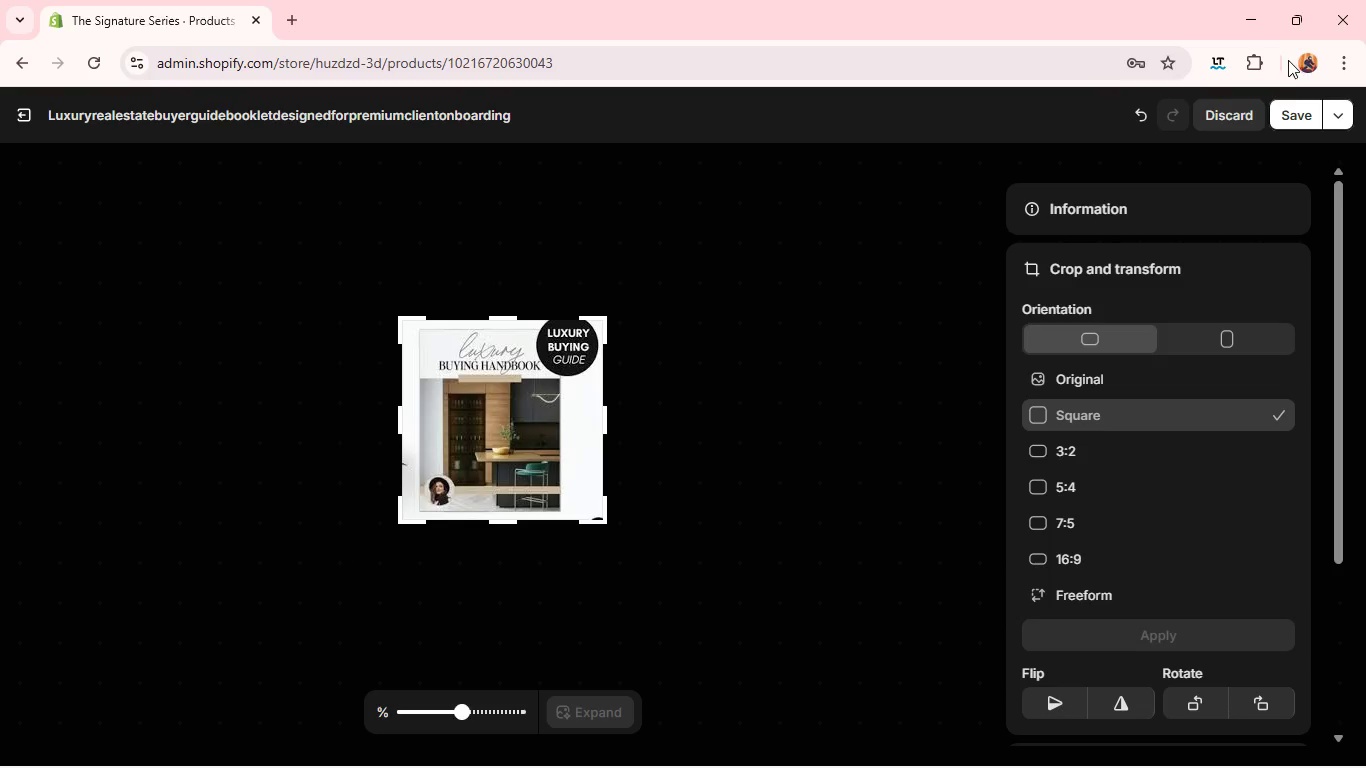 
left_click([1287, 132])
 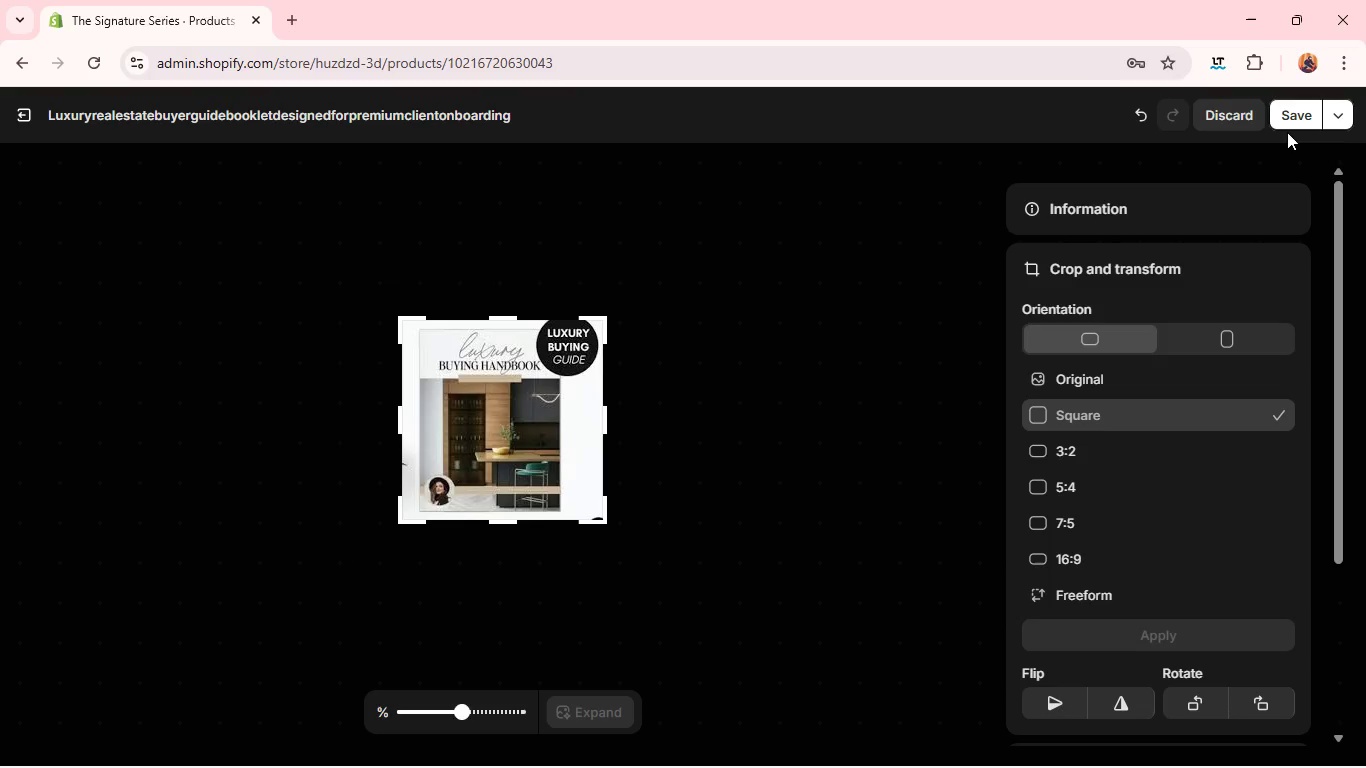 
left_click([1290, 109])
 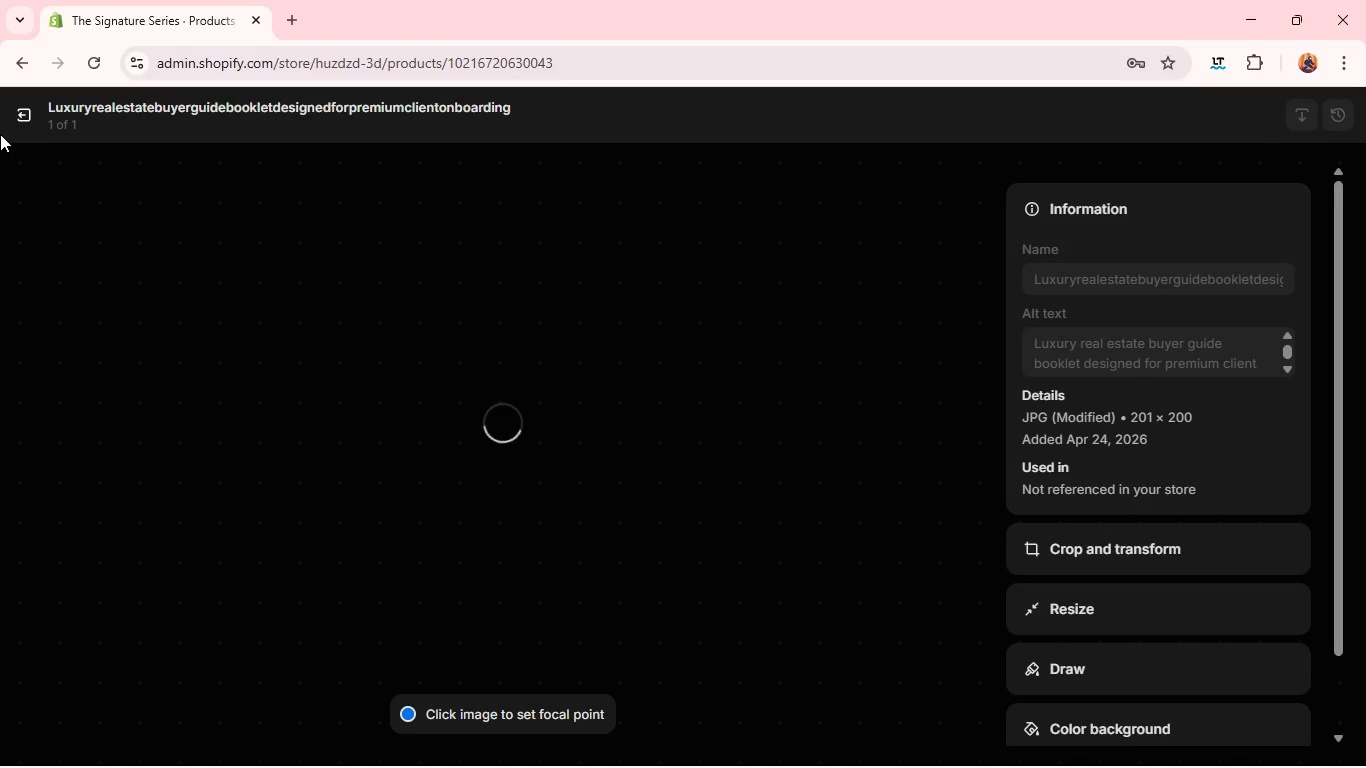 
wait(10.0)
 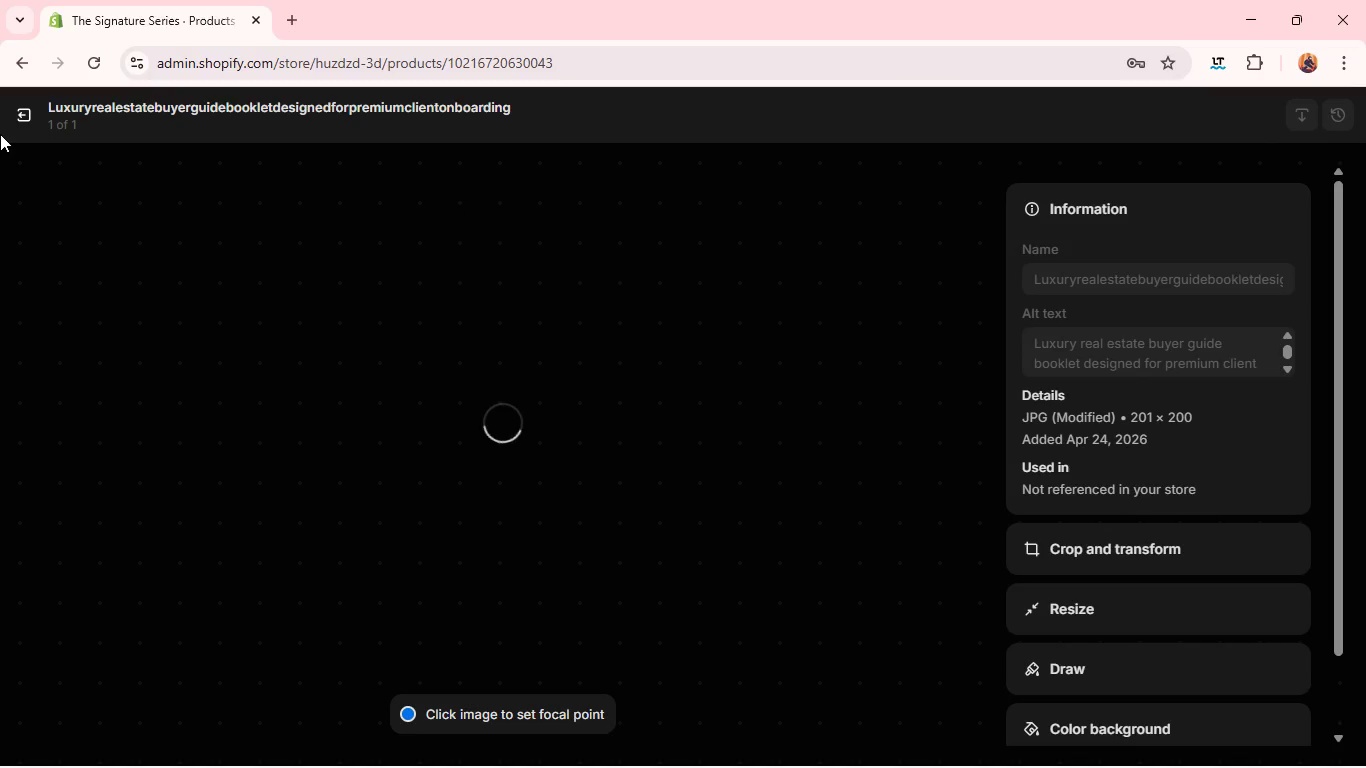 
left_click([11, 124])
 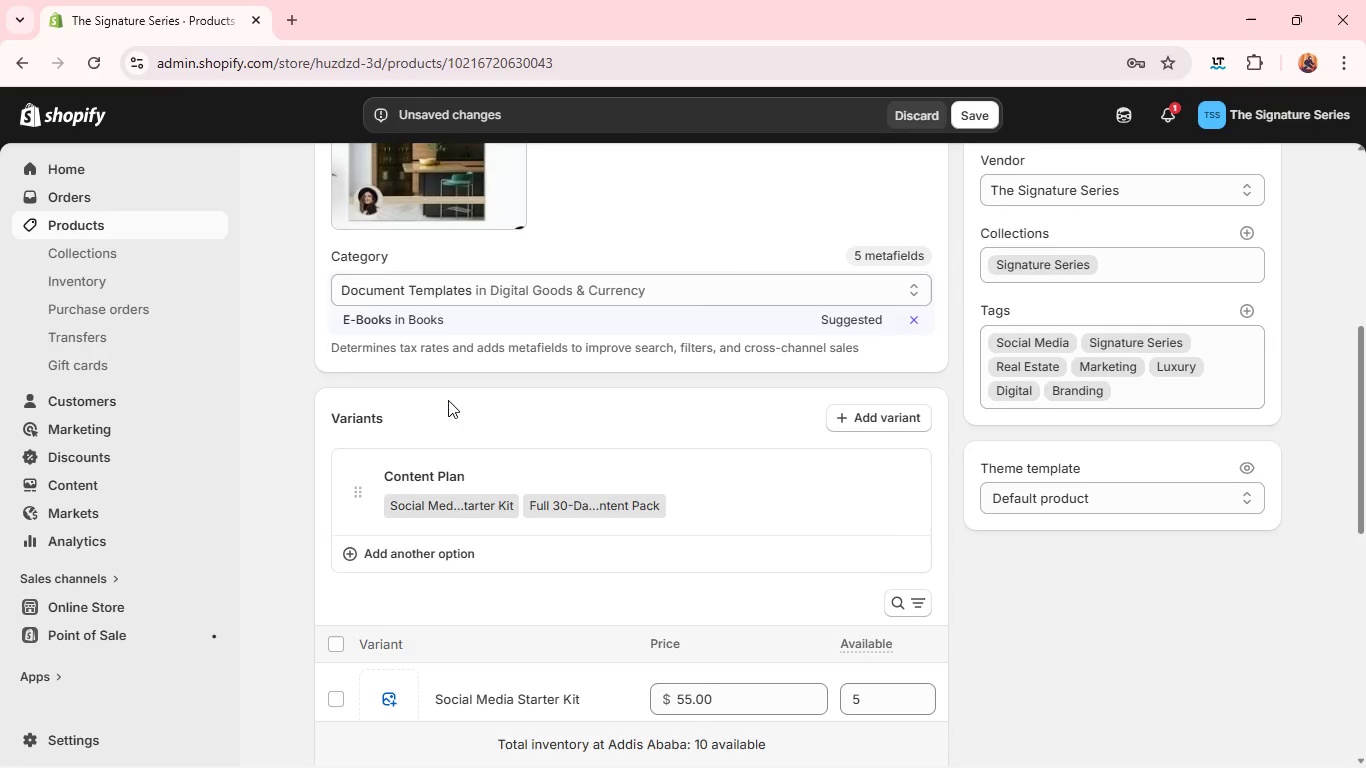 
left_click([448, 400])
 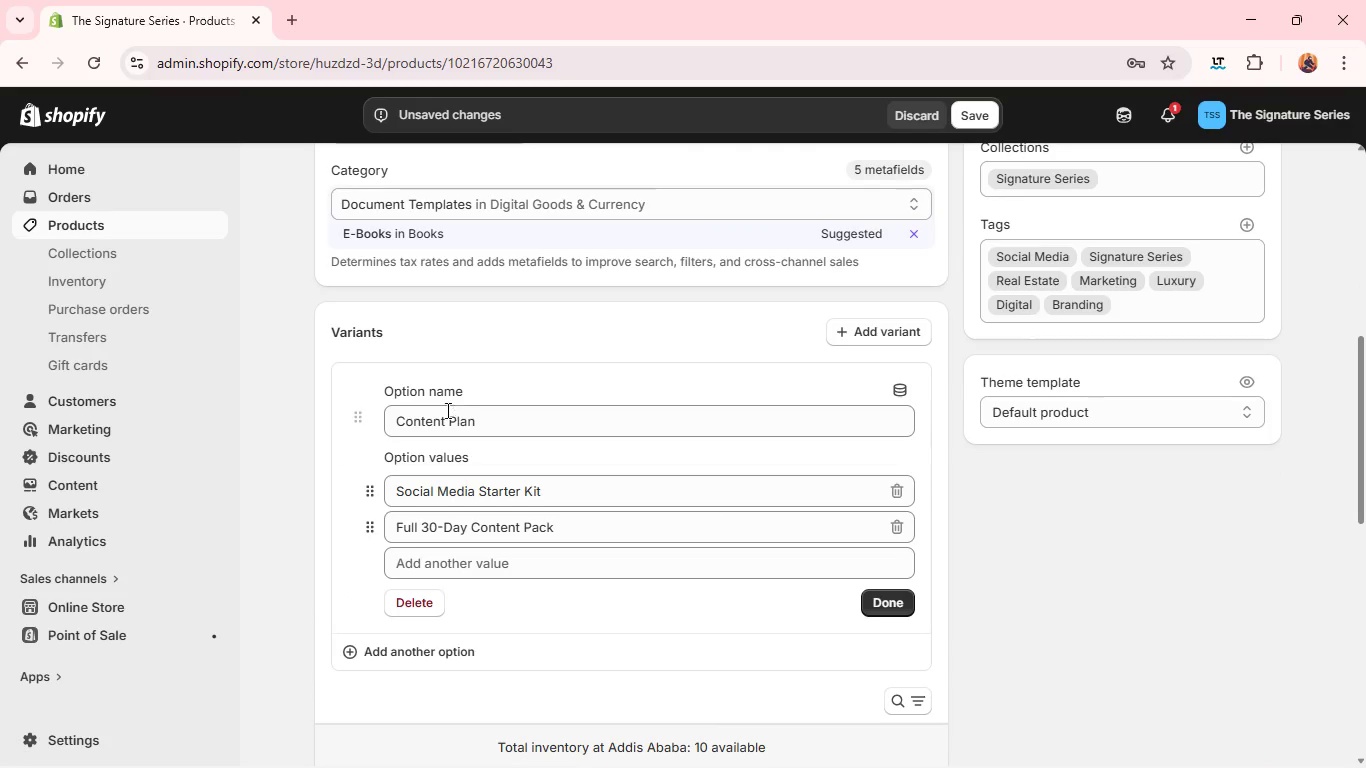 
double_click([443, 416])
 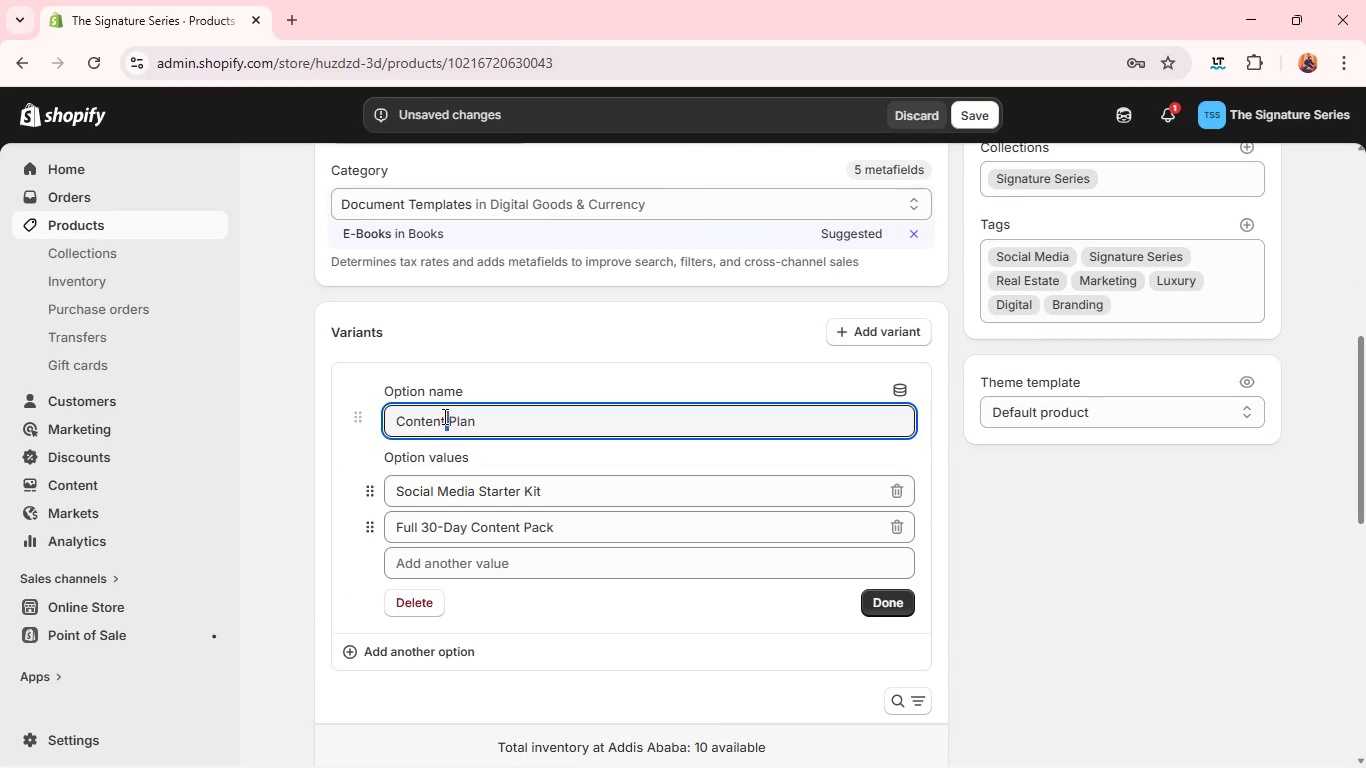 
triple_click([443, 416])
 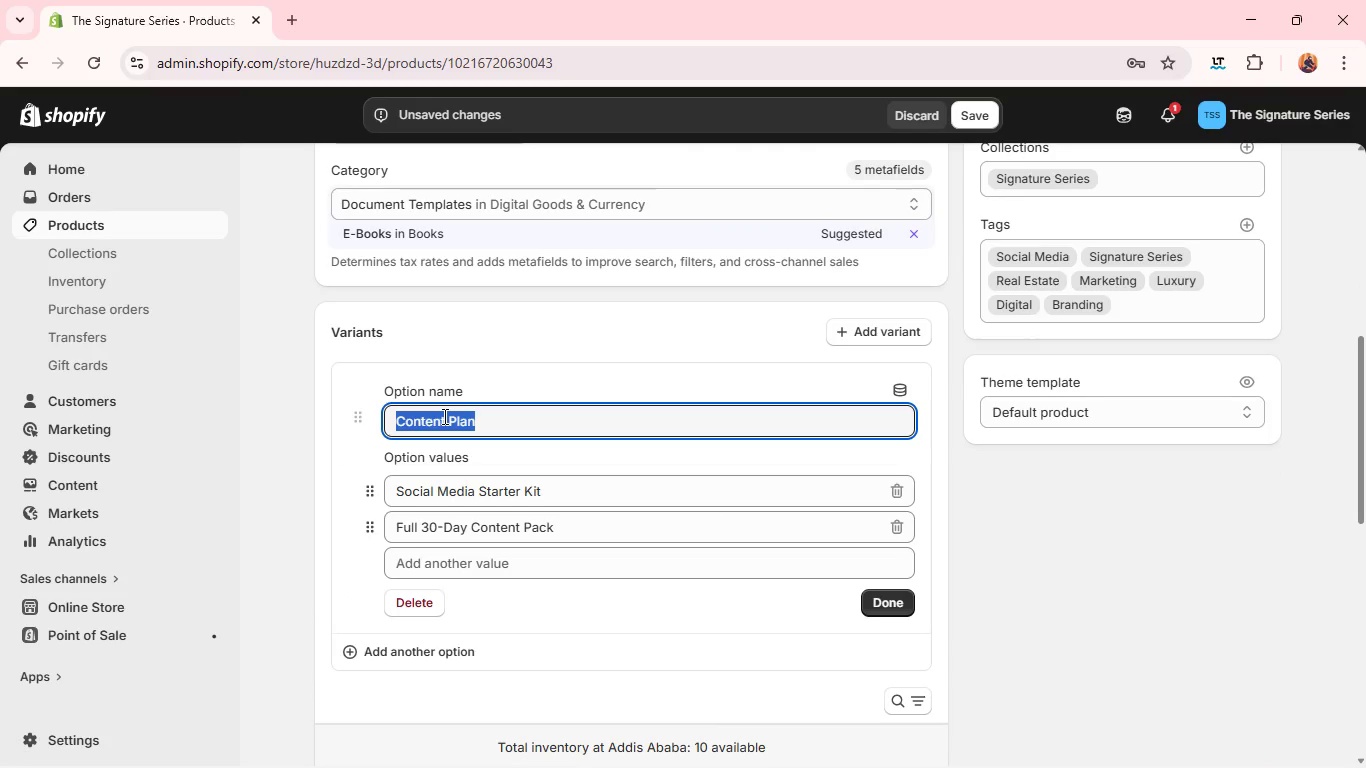 
key(Control+F)
 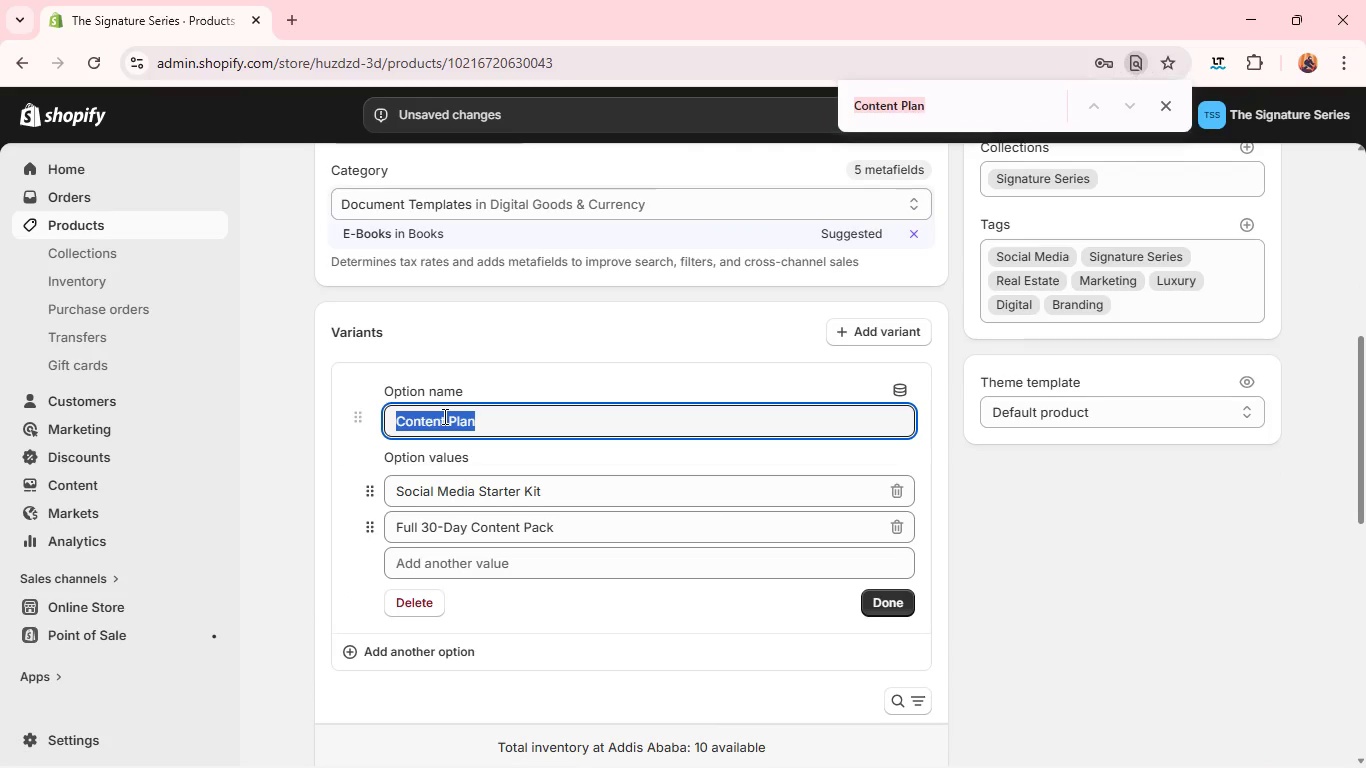 
type(ormat)
 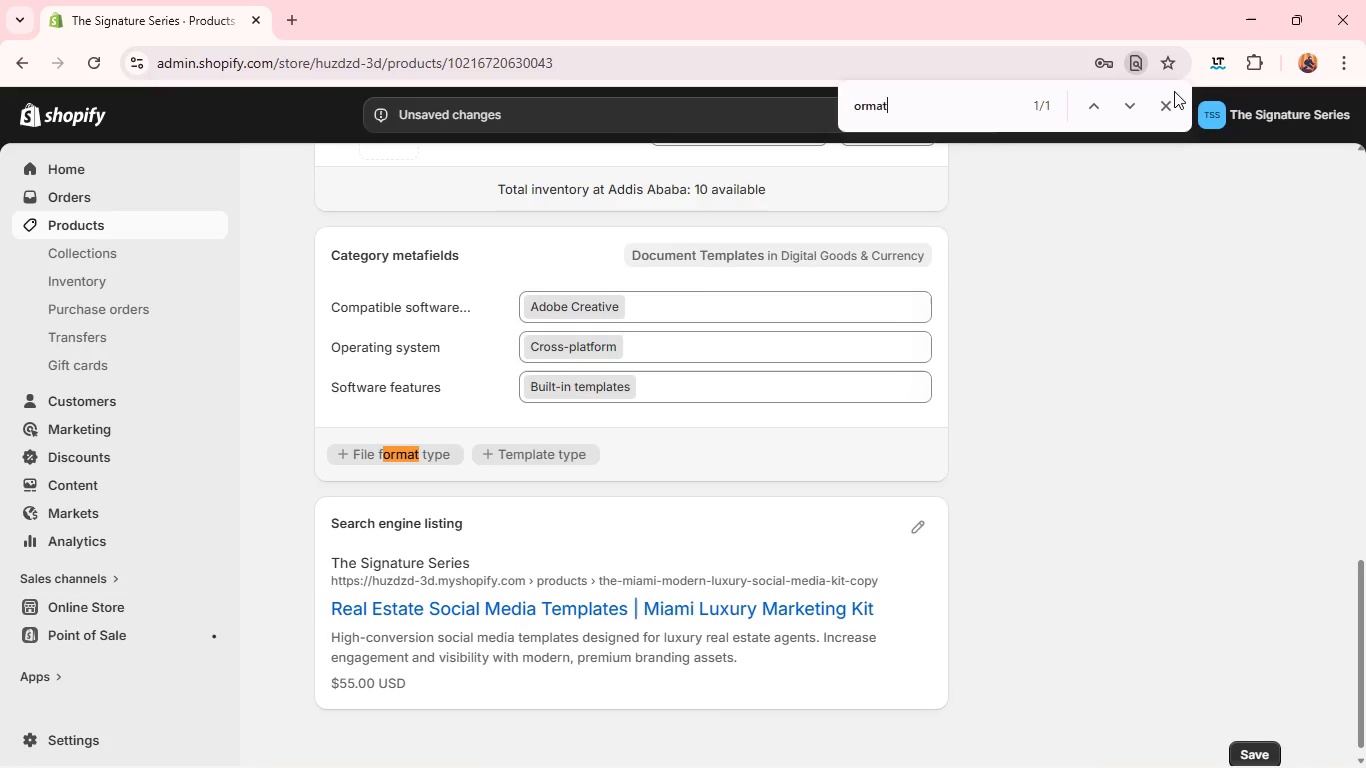 
left_click([1166, 100])
 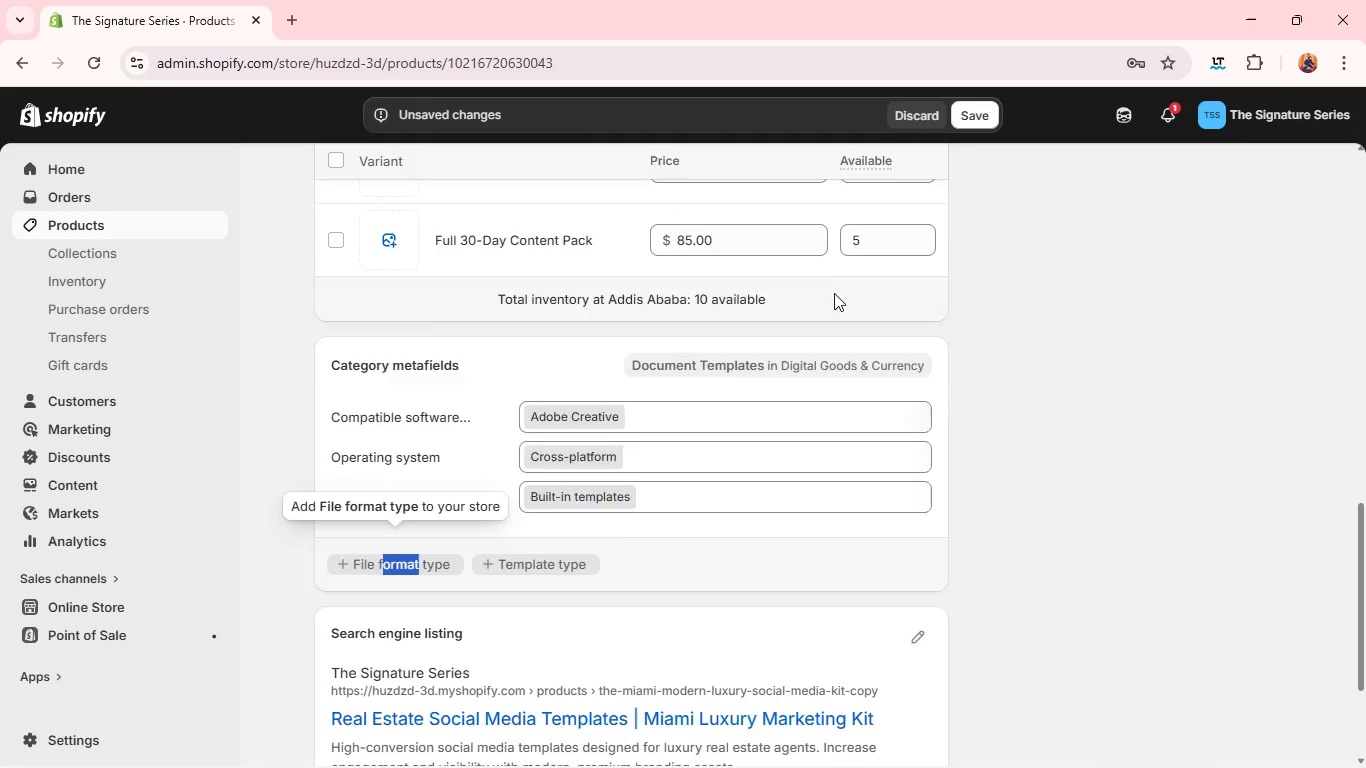 
mouse_move([625, 272])
 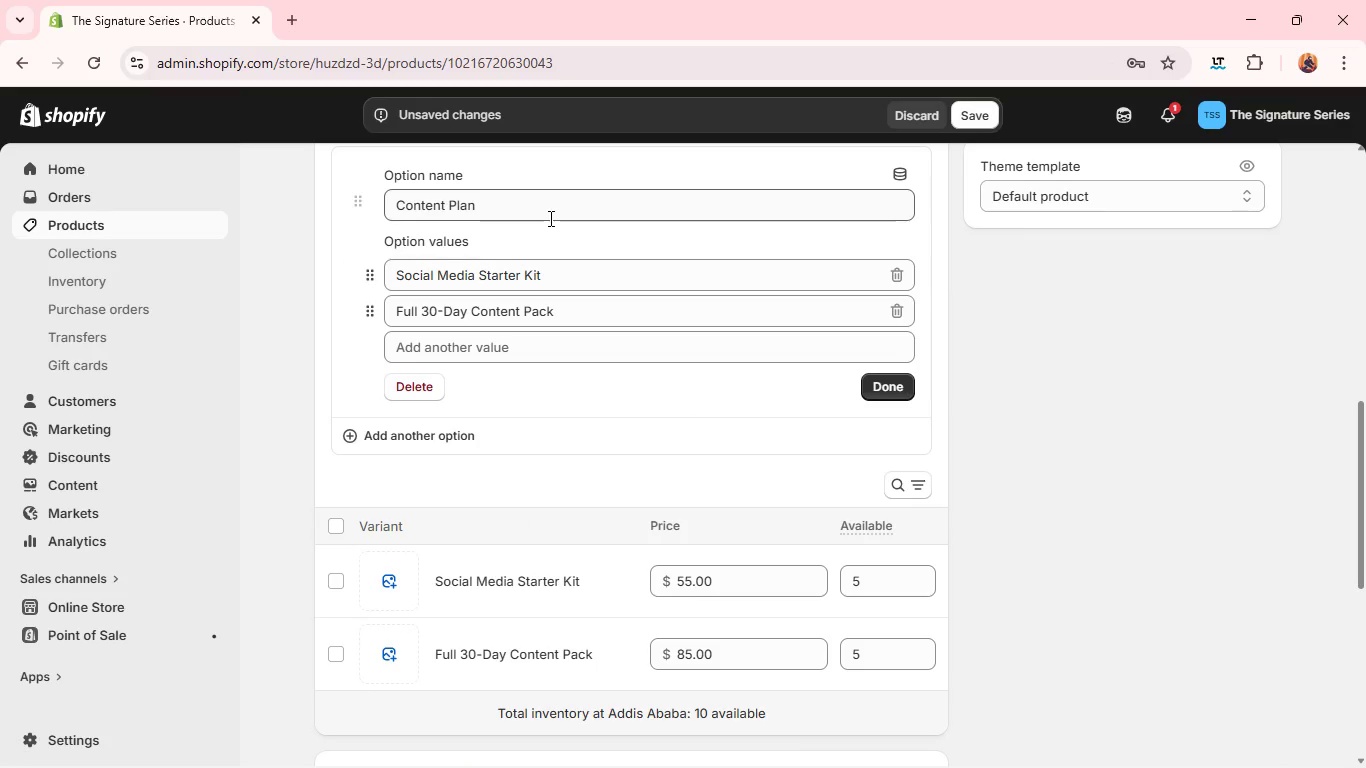 
double_click([549, 218])
 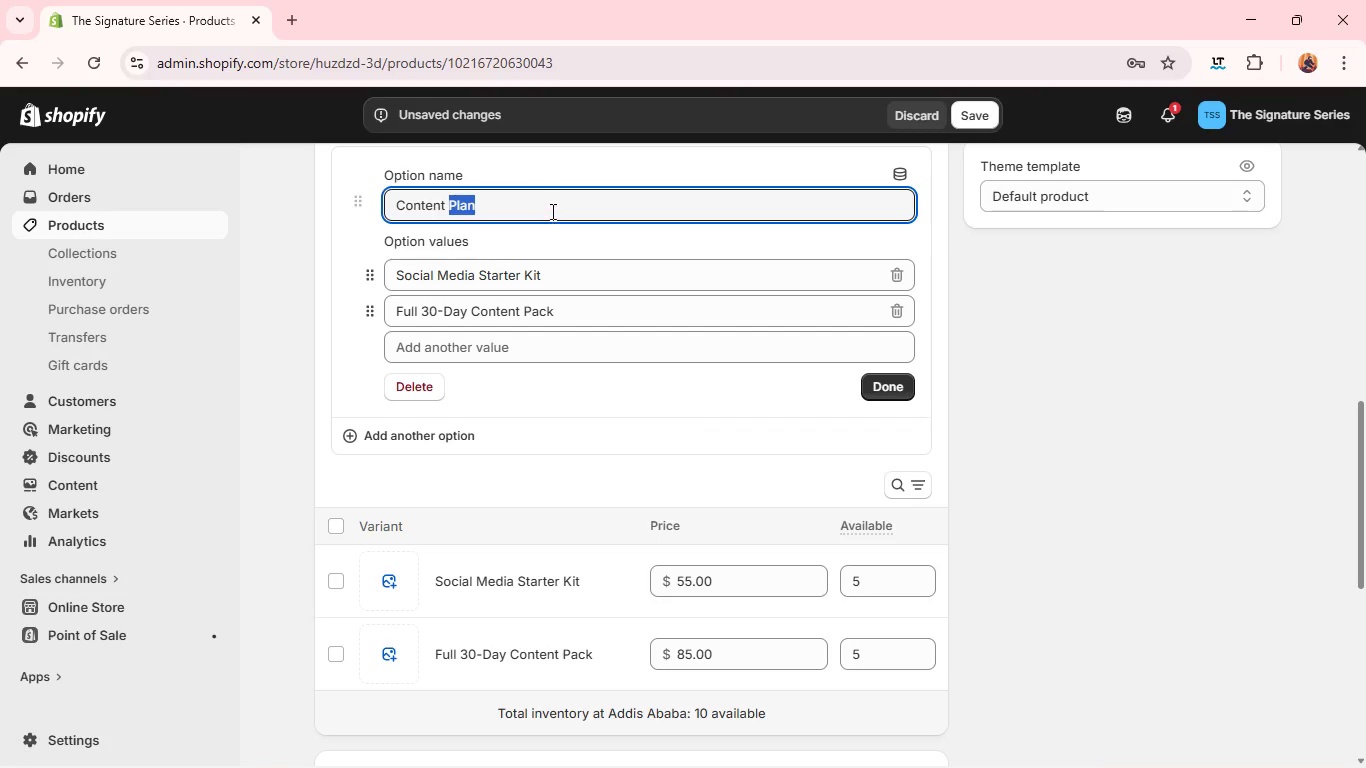 
double_click([551, 210])
 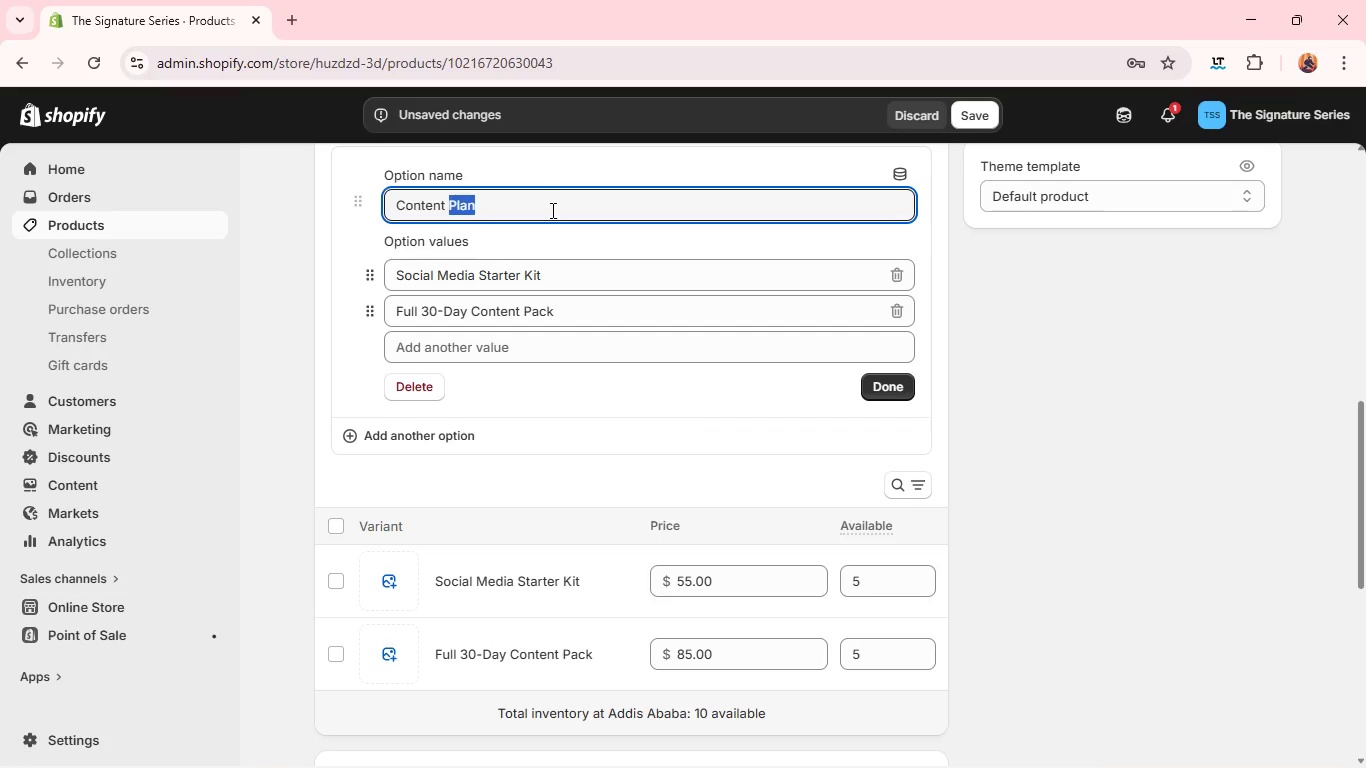 
triple_click([551, 210])
 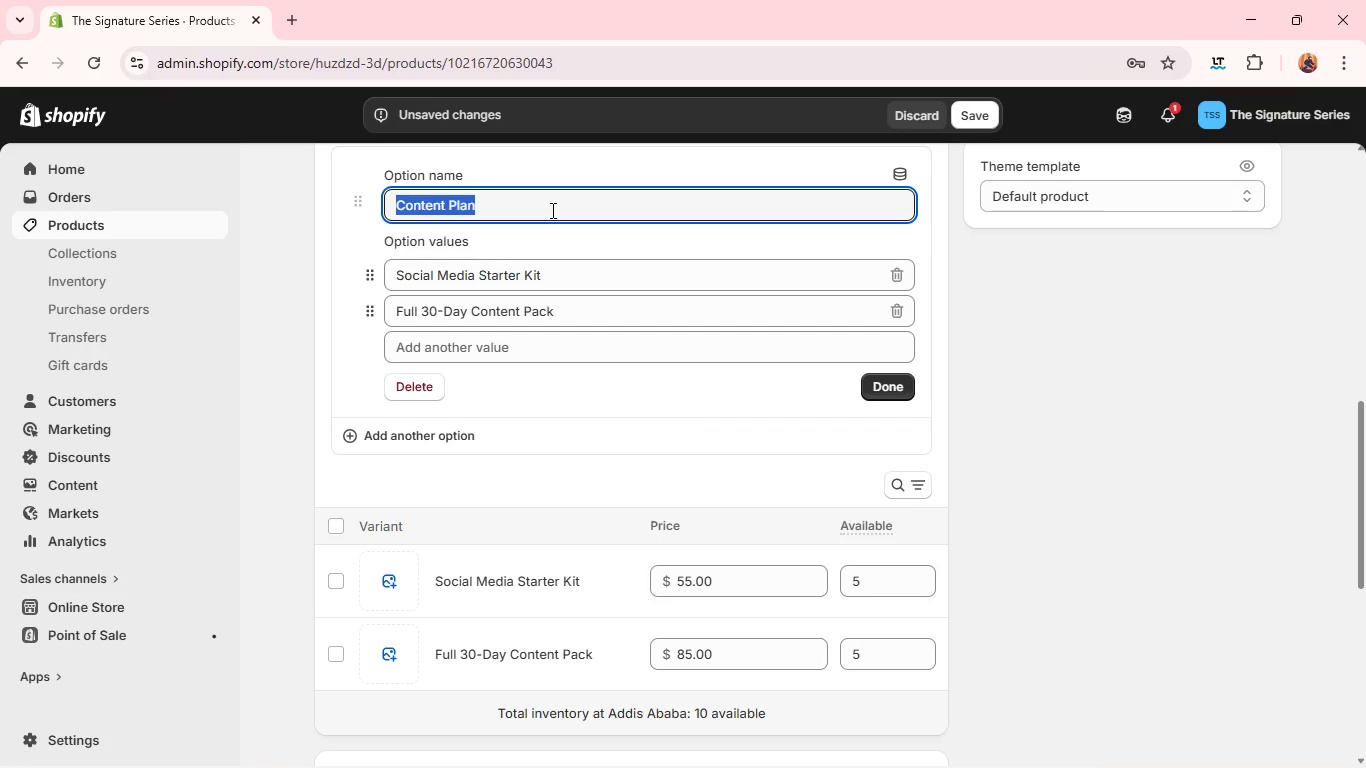 
key(Backspace)
 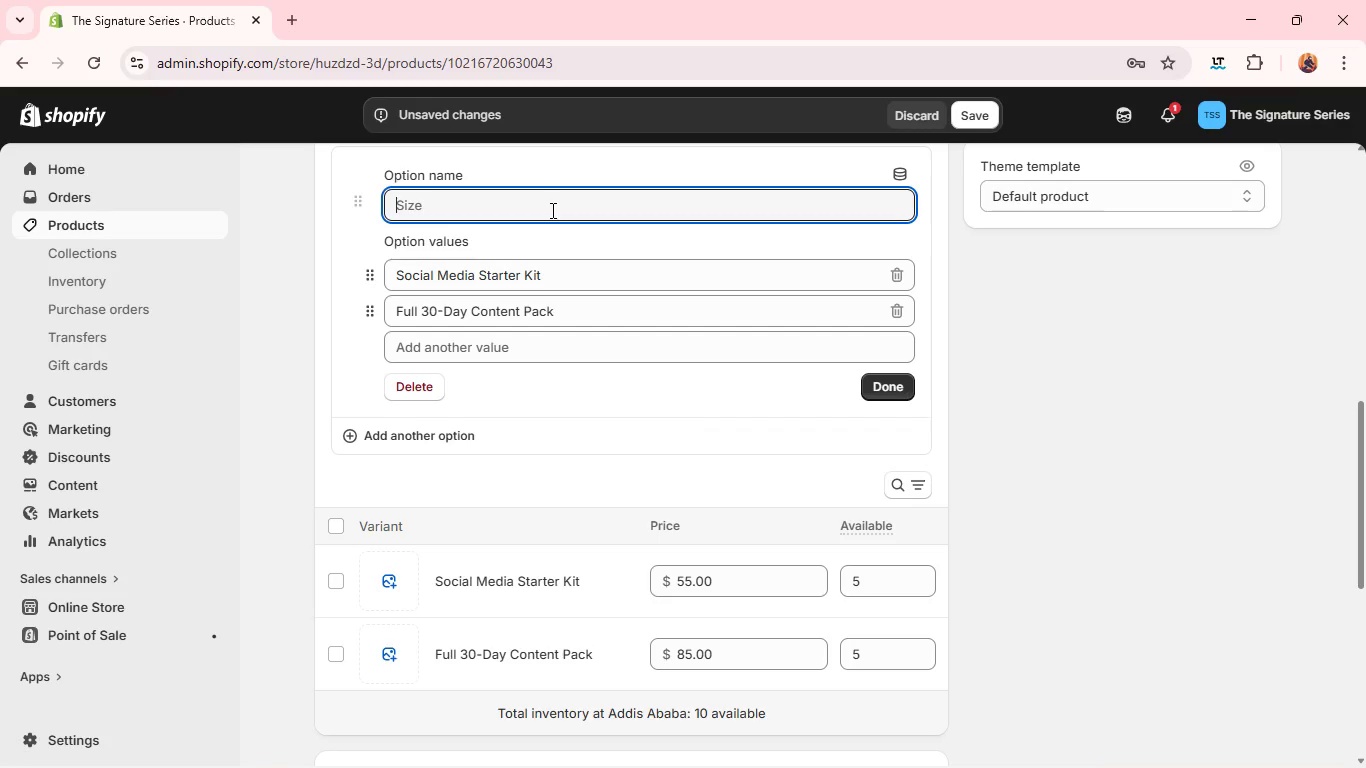 
key(Control+F)
 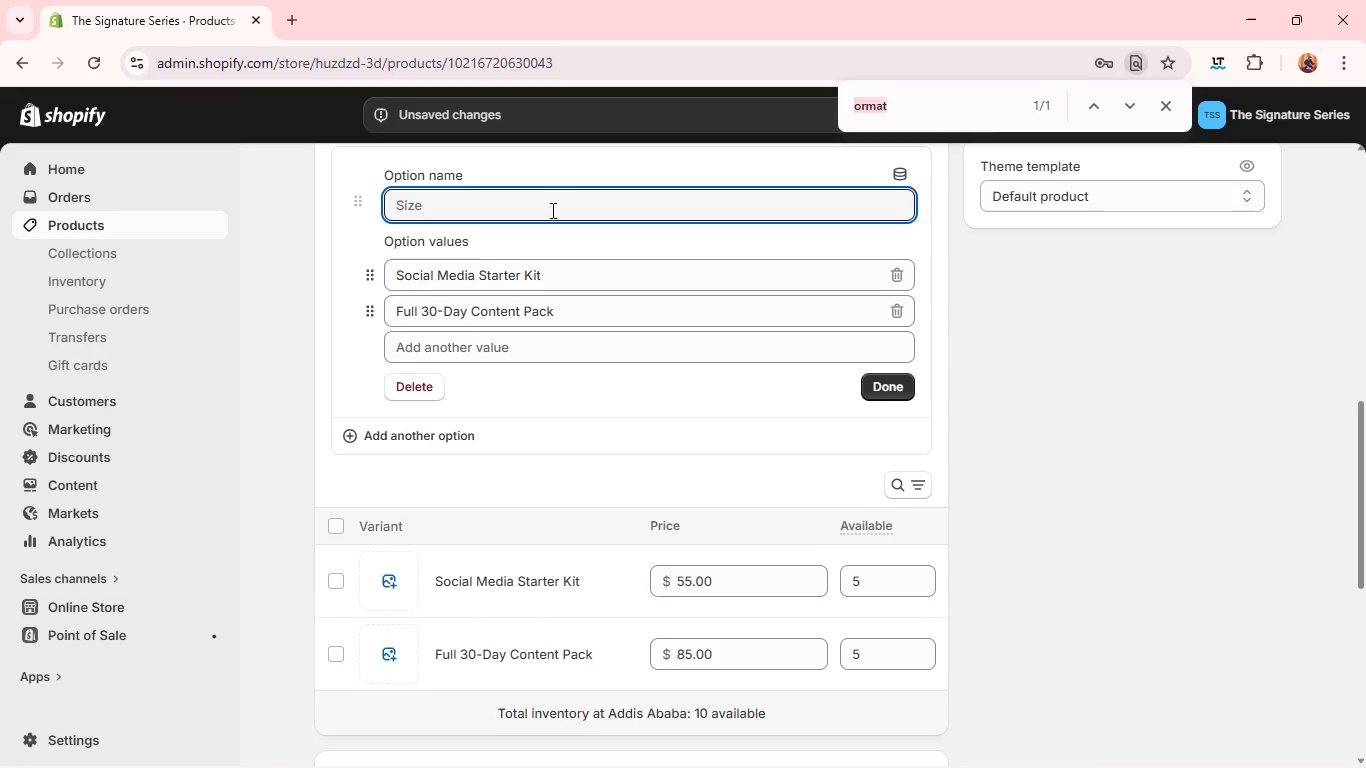 
type(orma)
 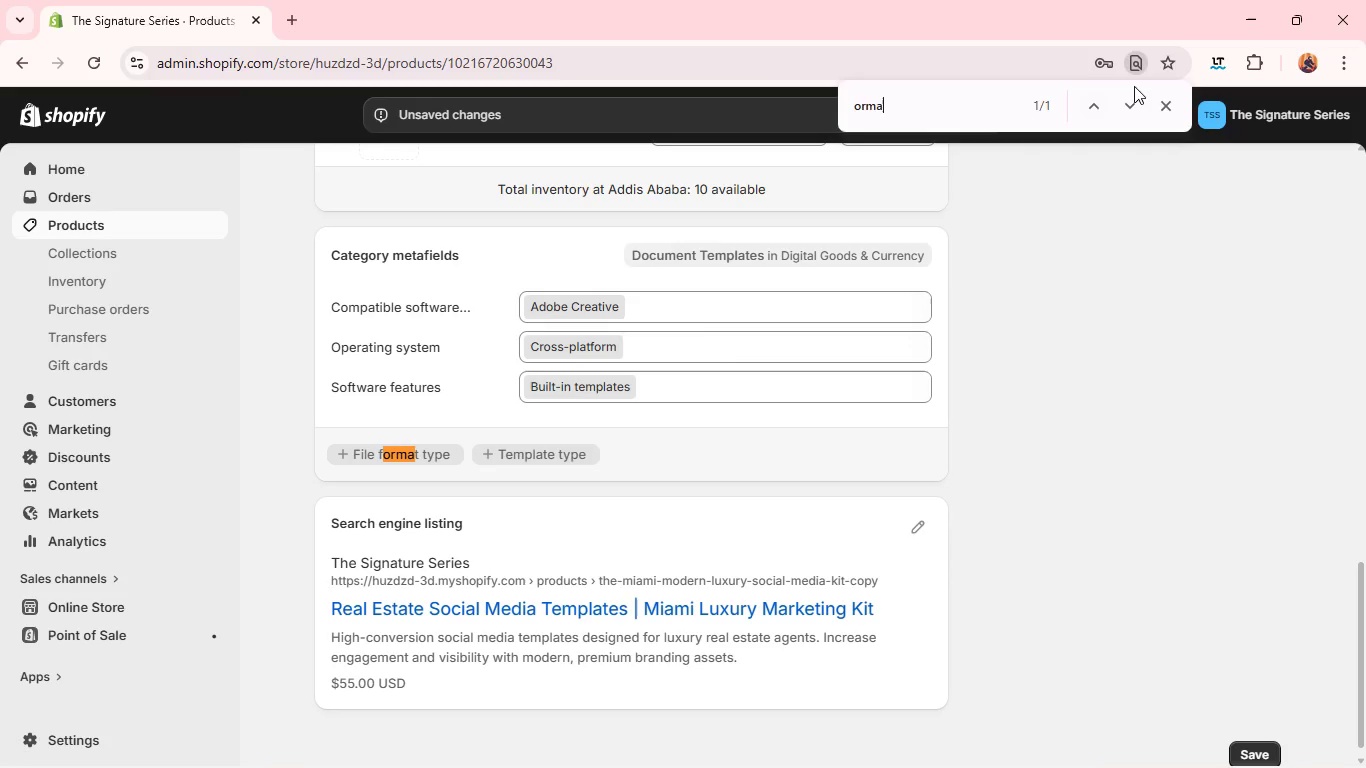 
left_click([1164, 102])
 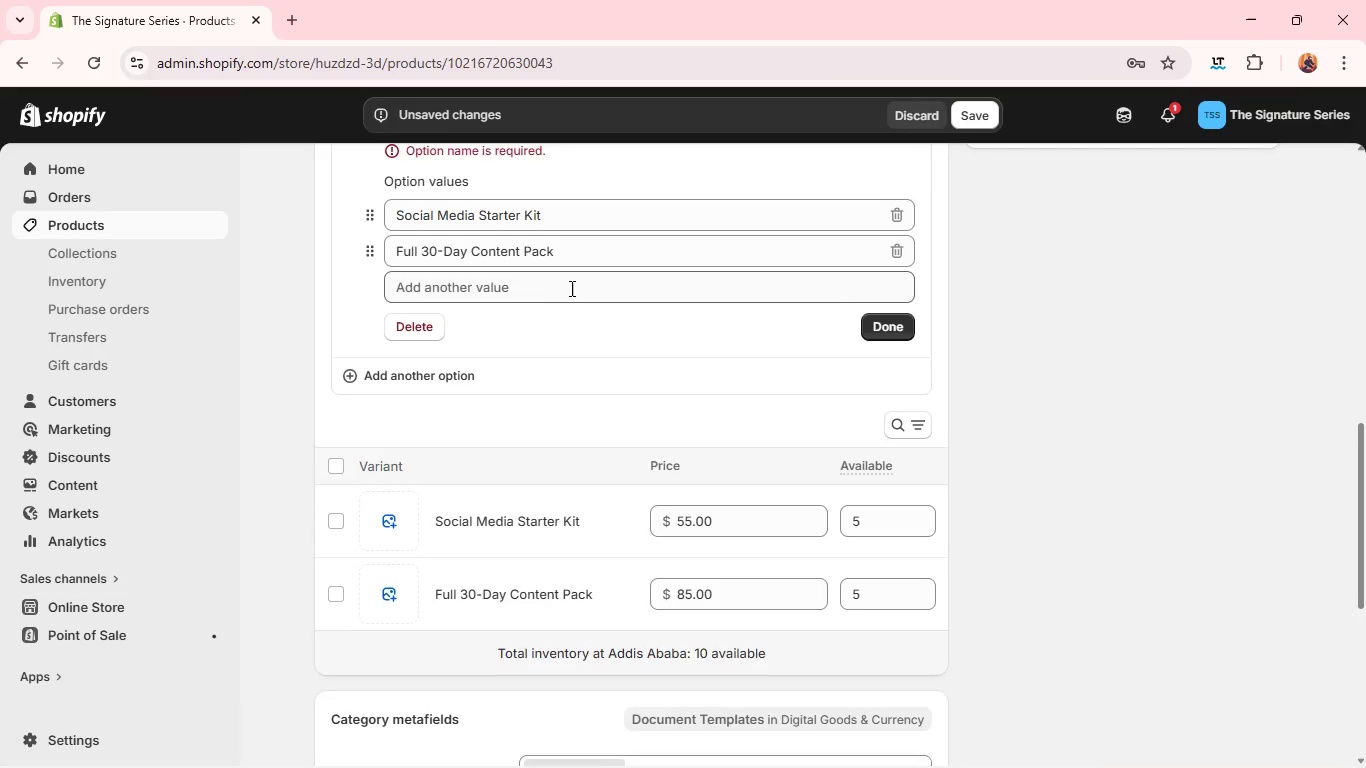 
double_click([570, 288])
 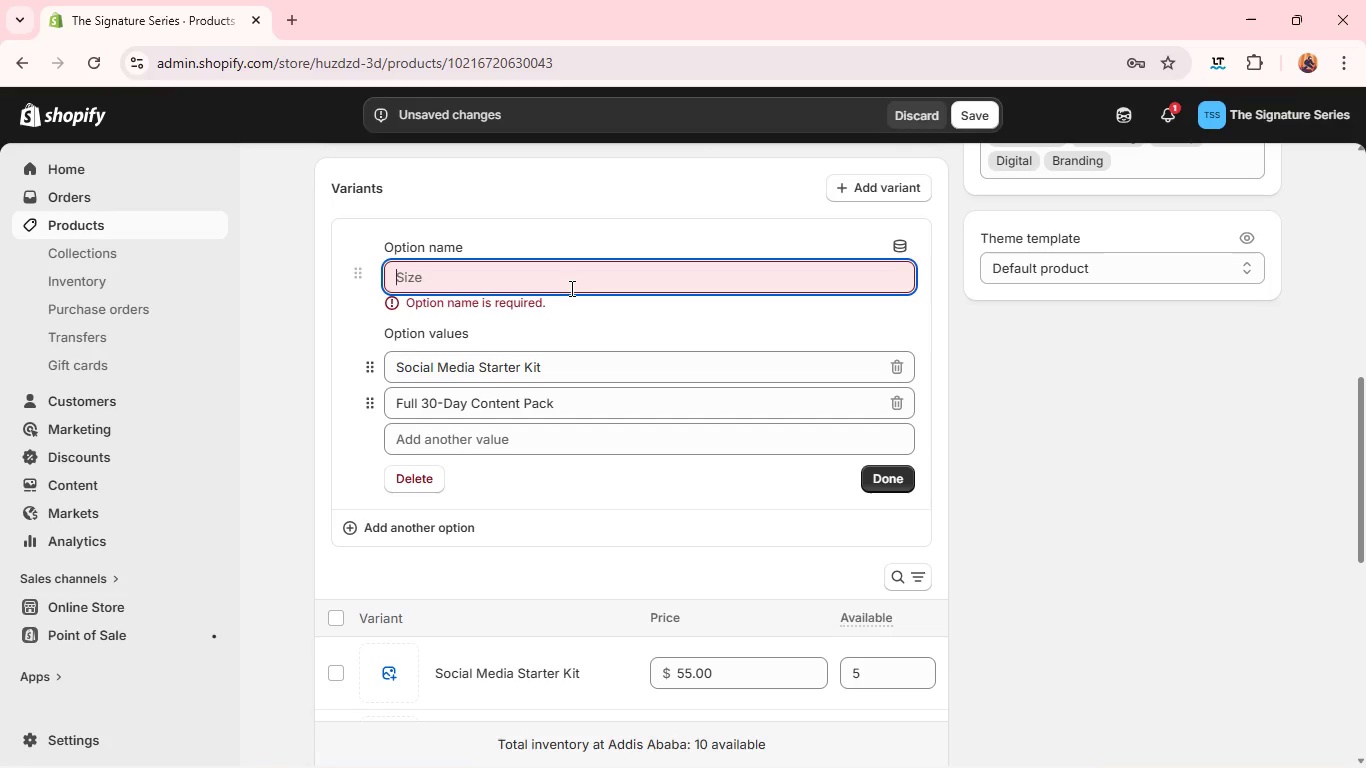 
triple_click([570, 288])
 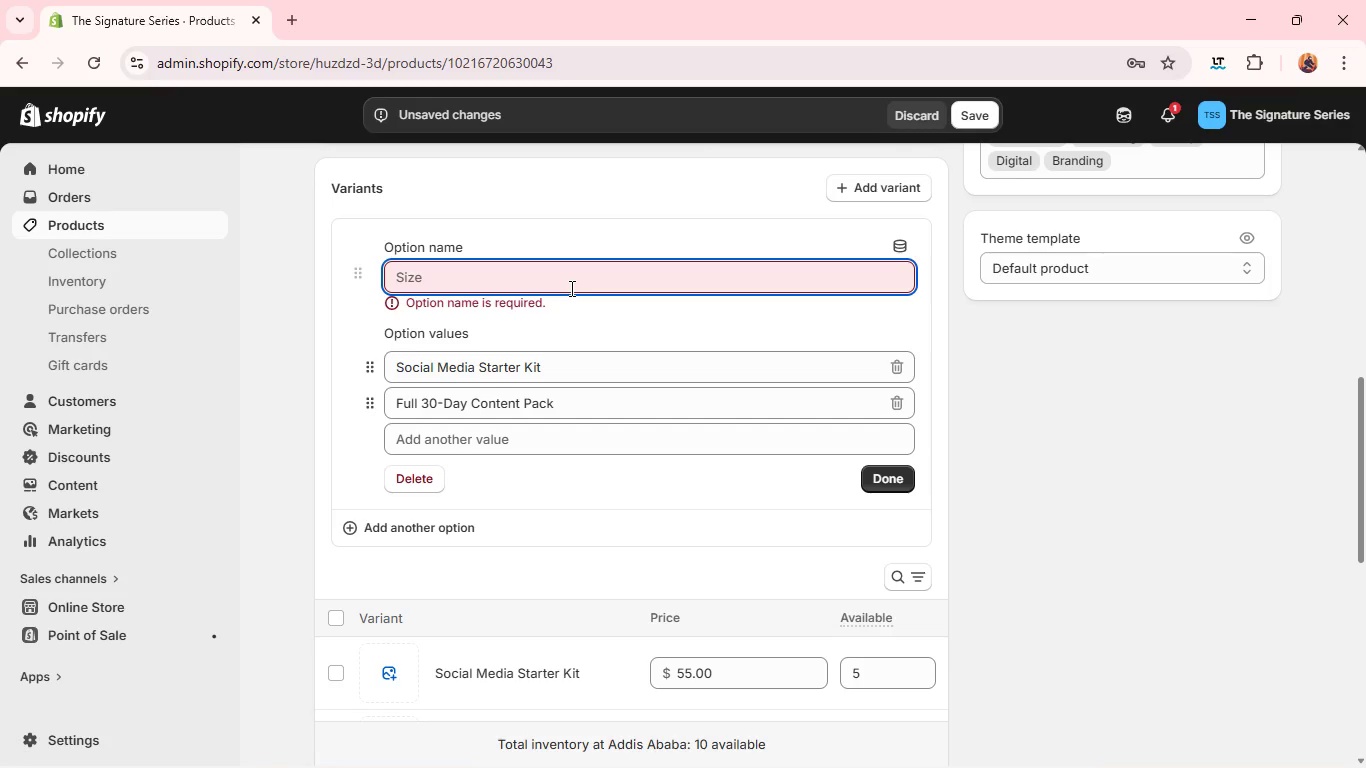 
type(Format)
 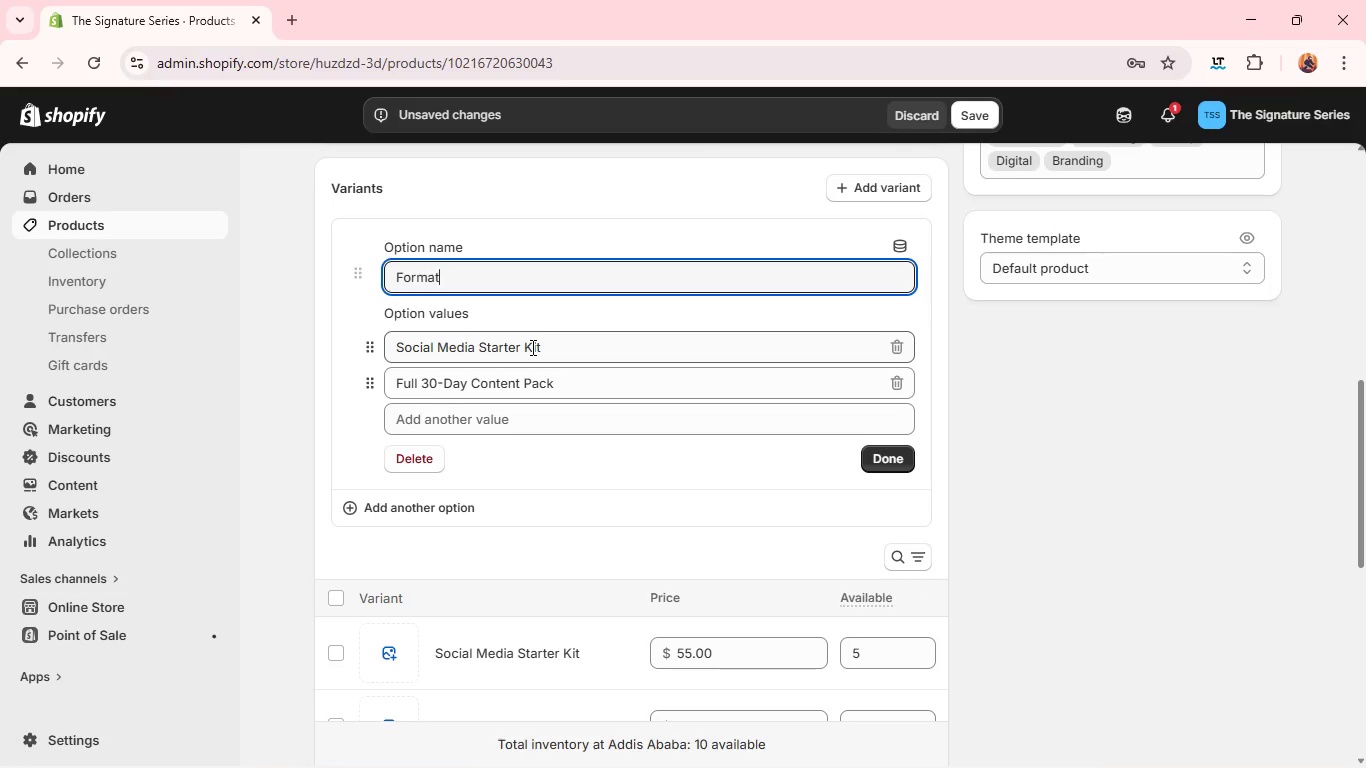 
wait(13.66)
 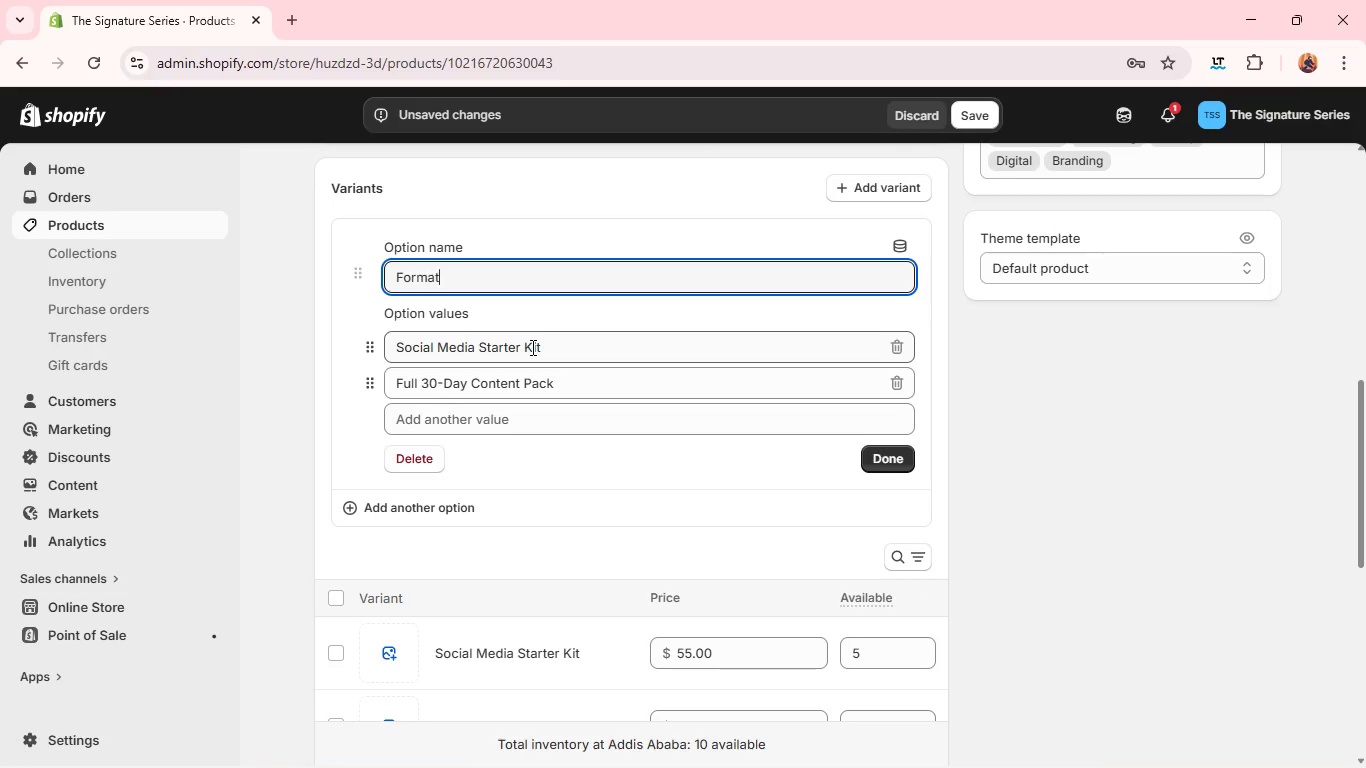 
double_click([506, 367])
 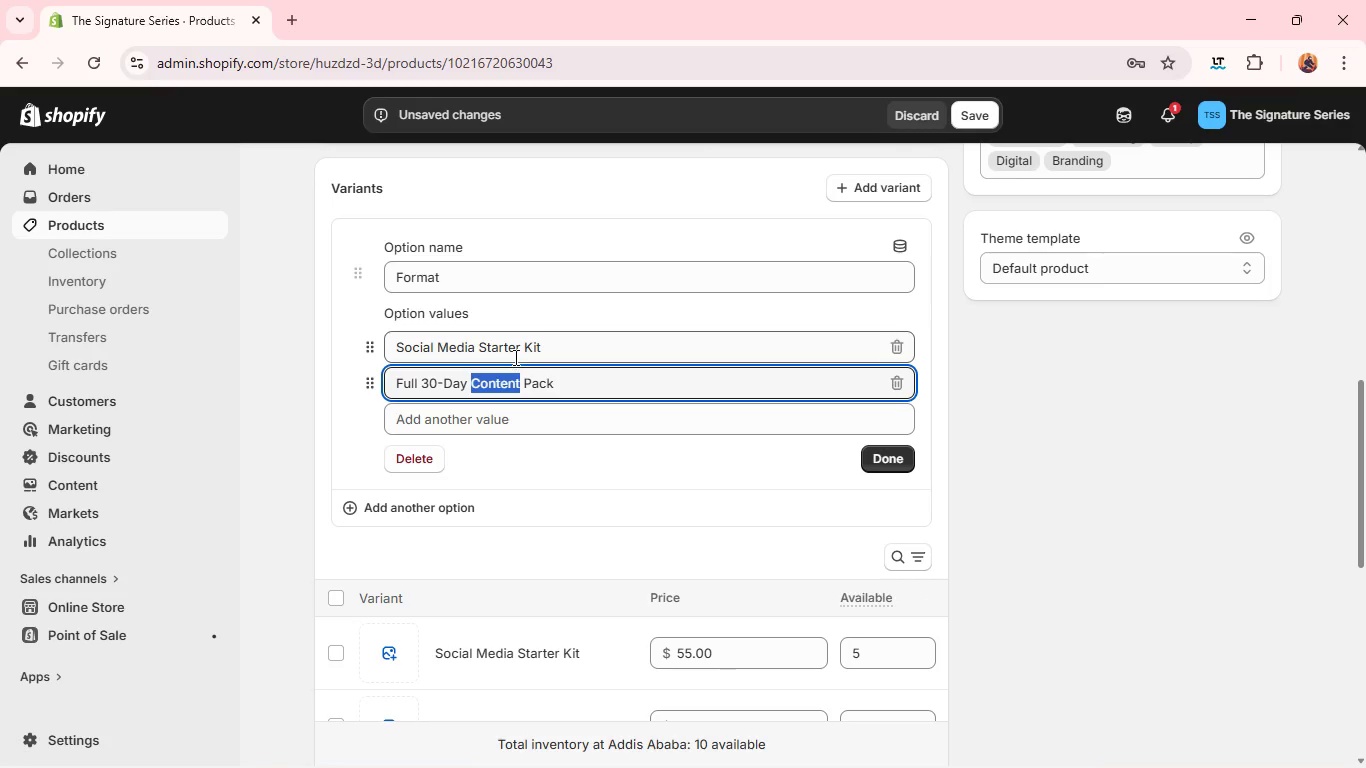 
left_click([514, 357])
 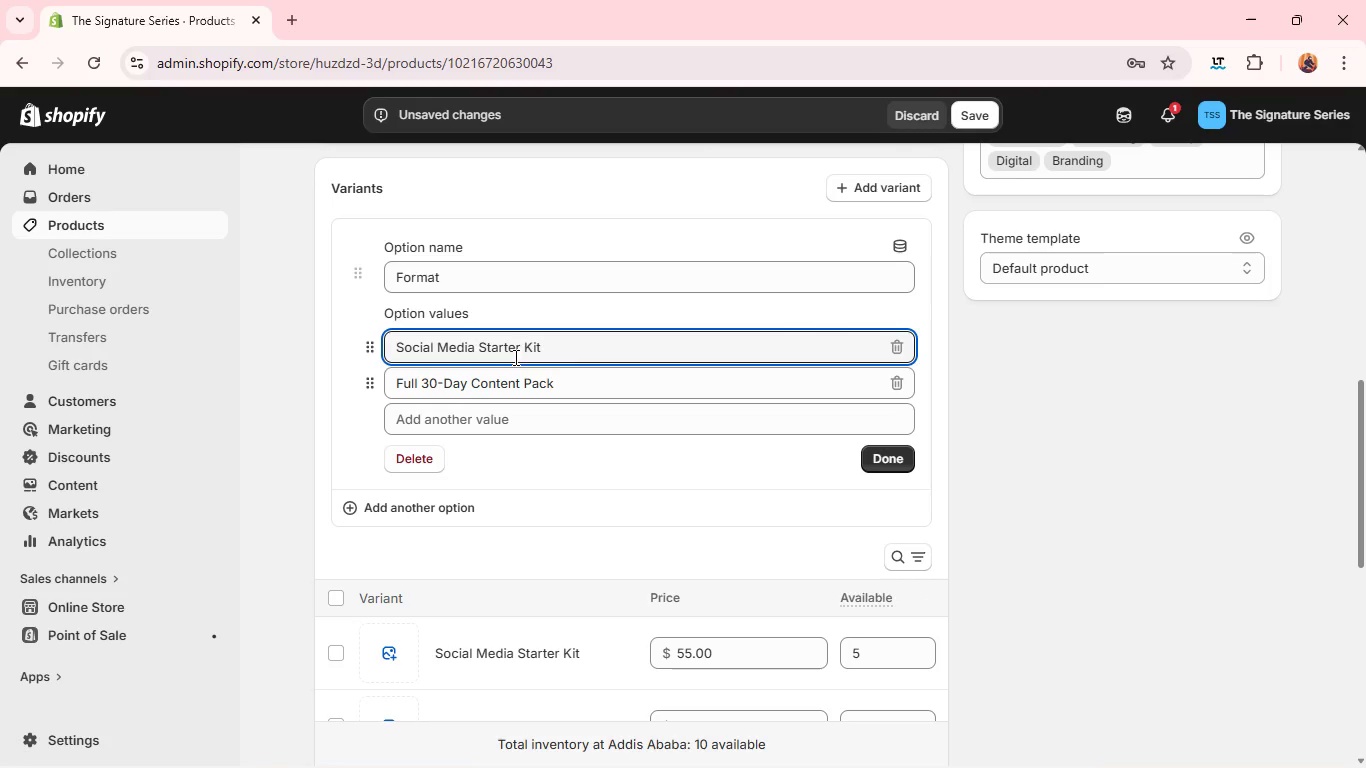 
wait(5.89)
 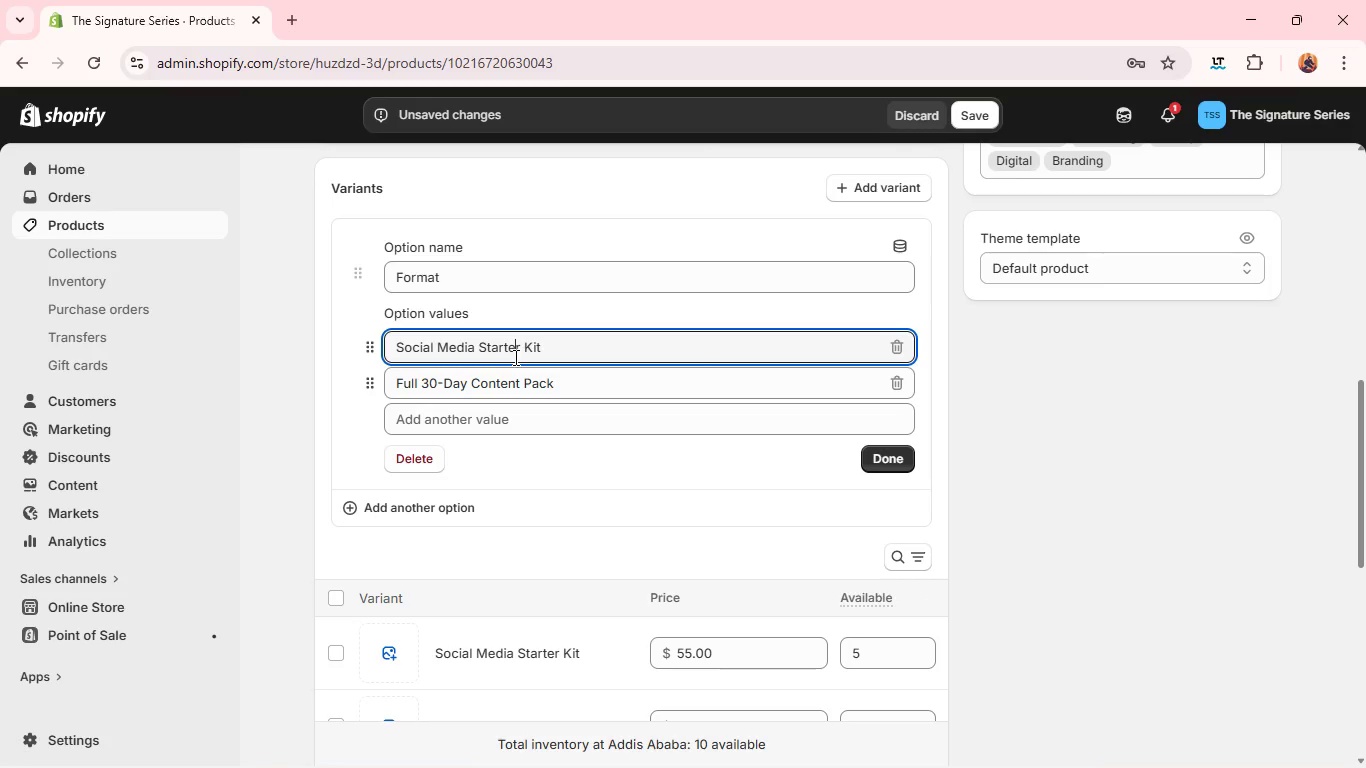 
double_click([503, 342])
 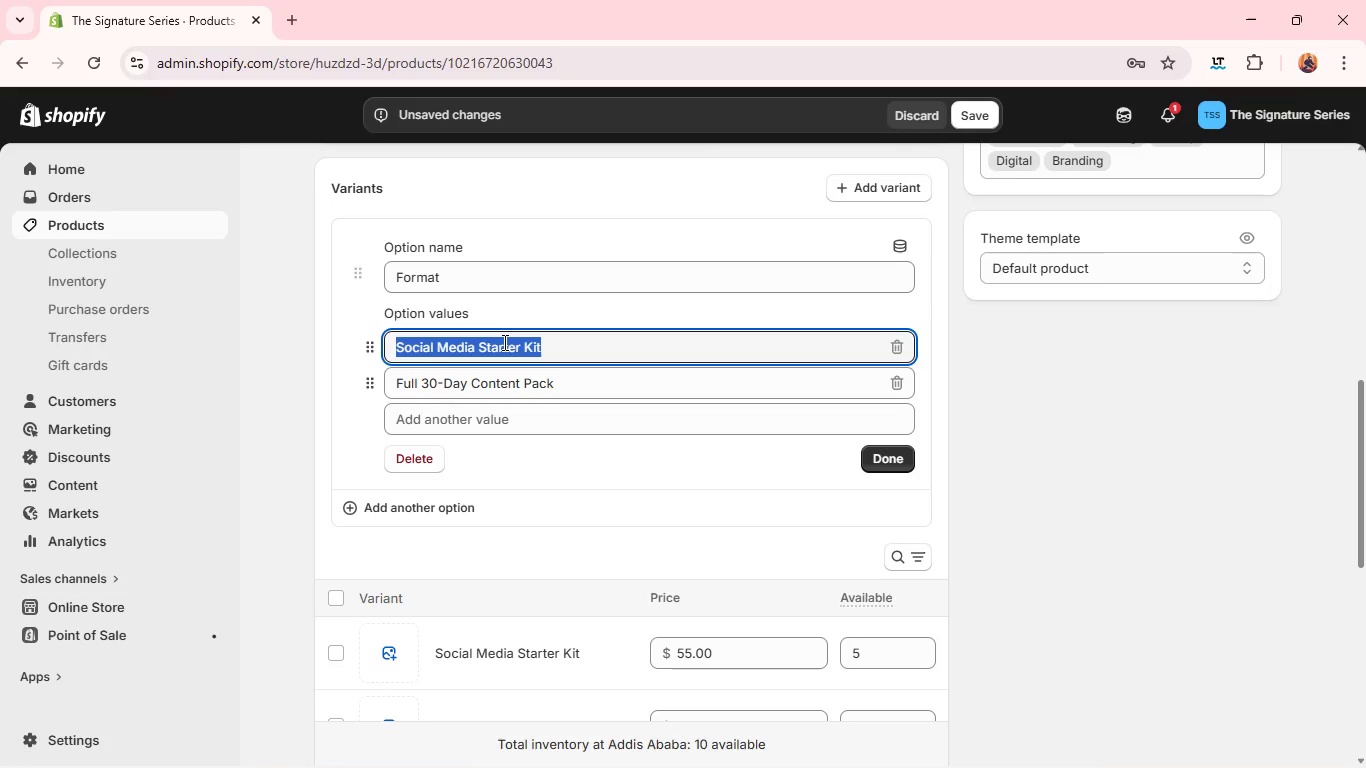 
triple_click([503, 342])
 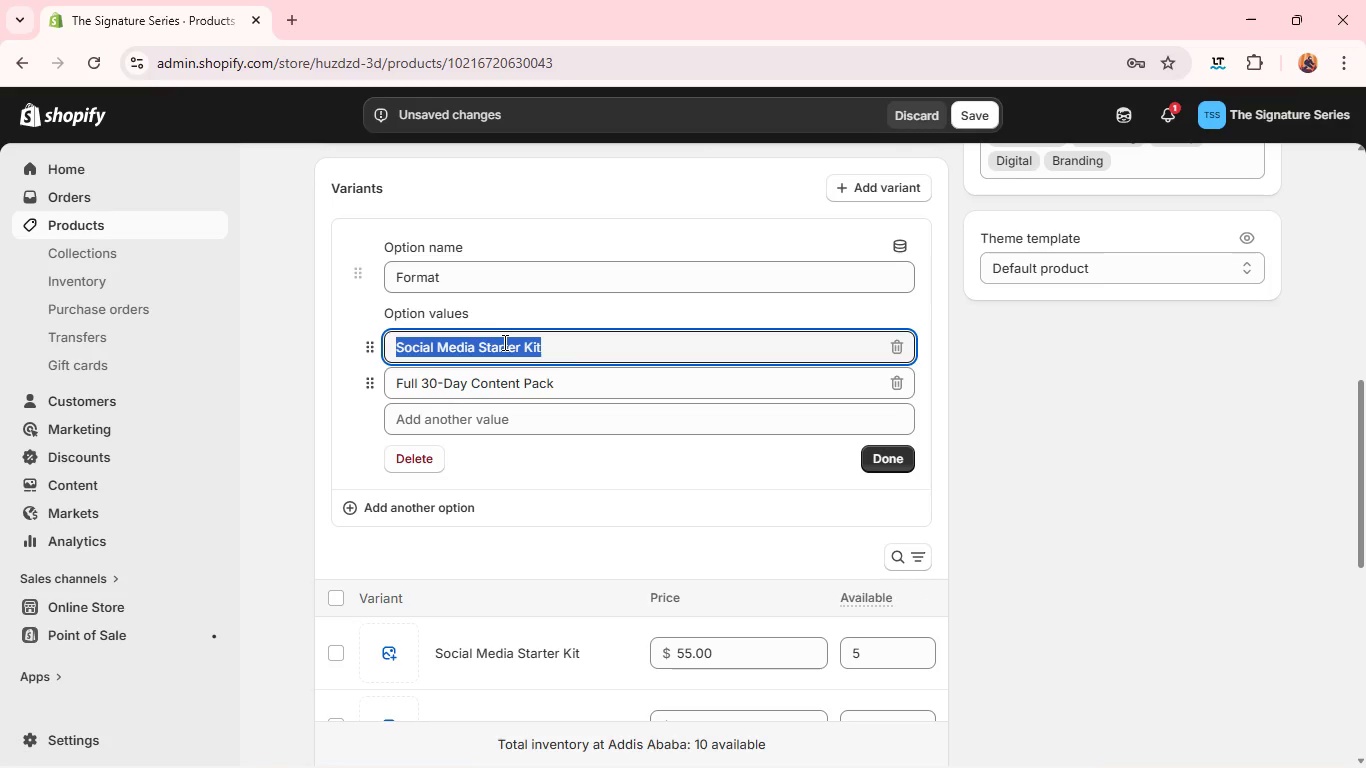 
triple_click([503, 342])
 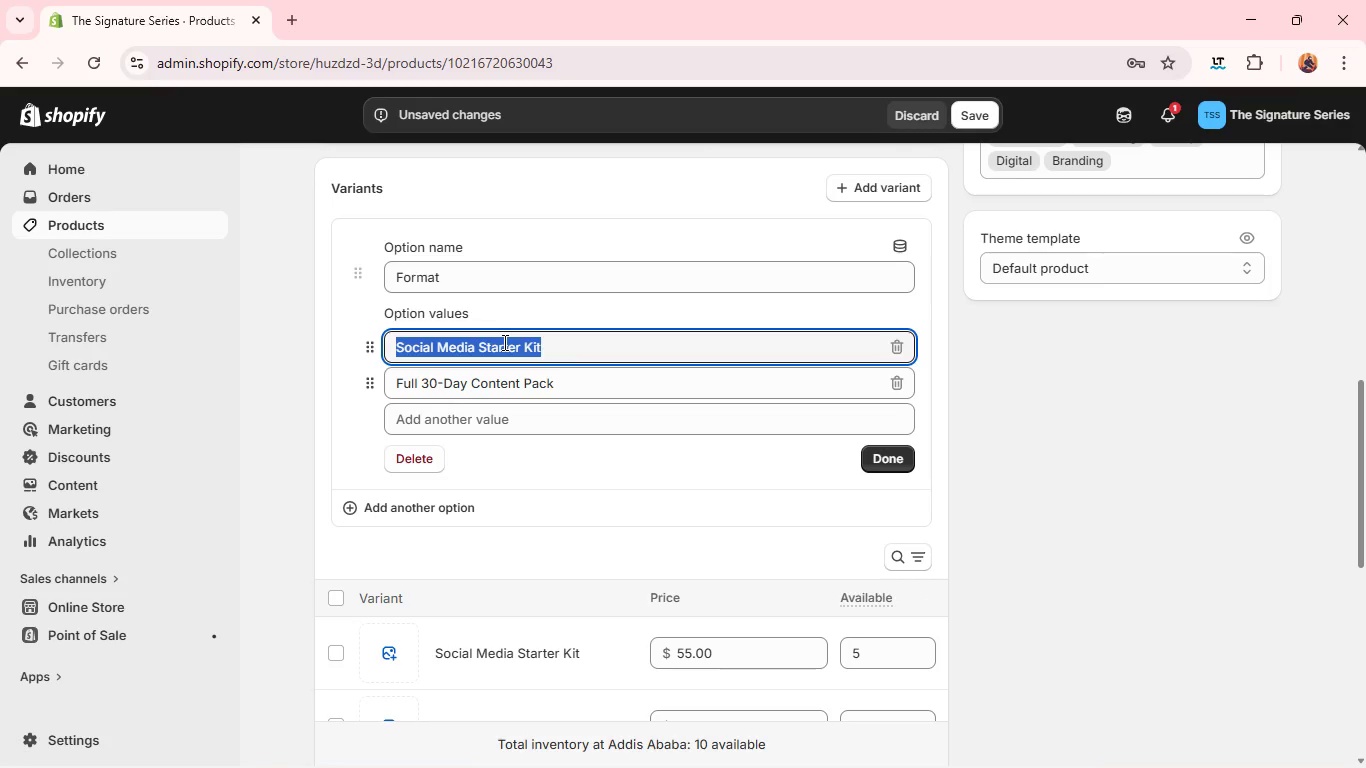 
key(Backspace)
type(Digital PF)
key(Backspace)
type(DF Guide)
 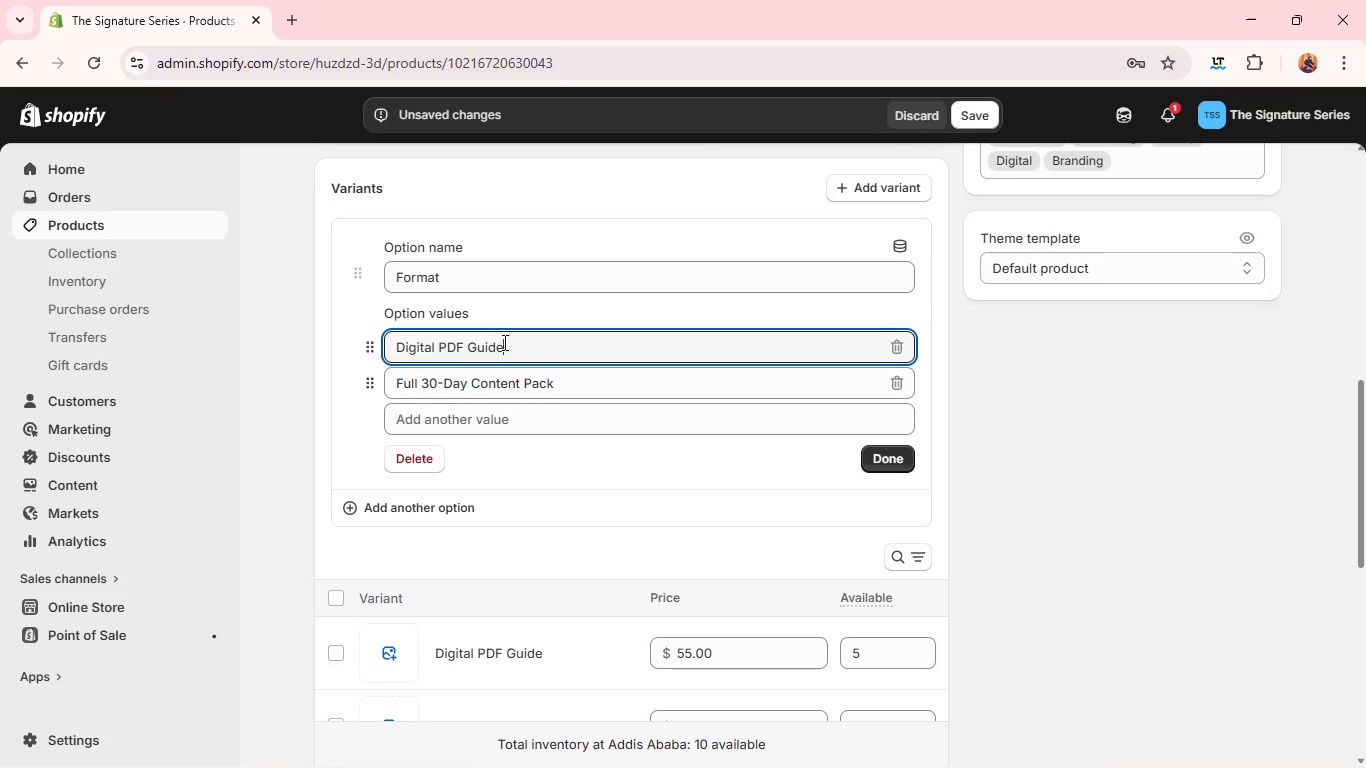 
double_click([483, 388])
 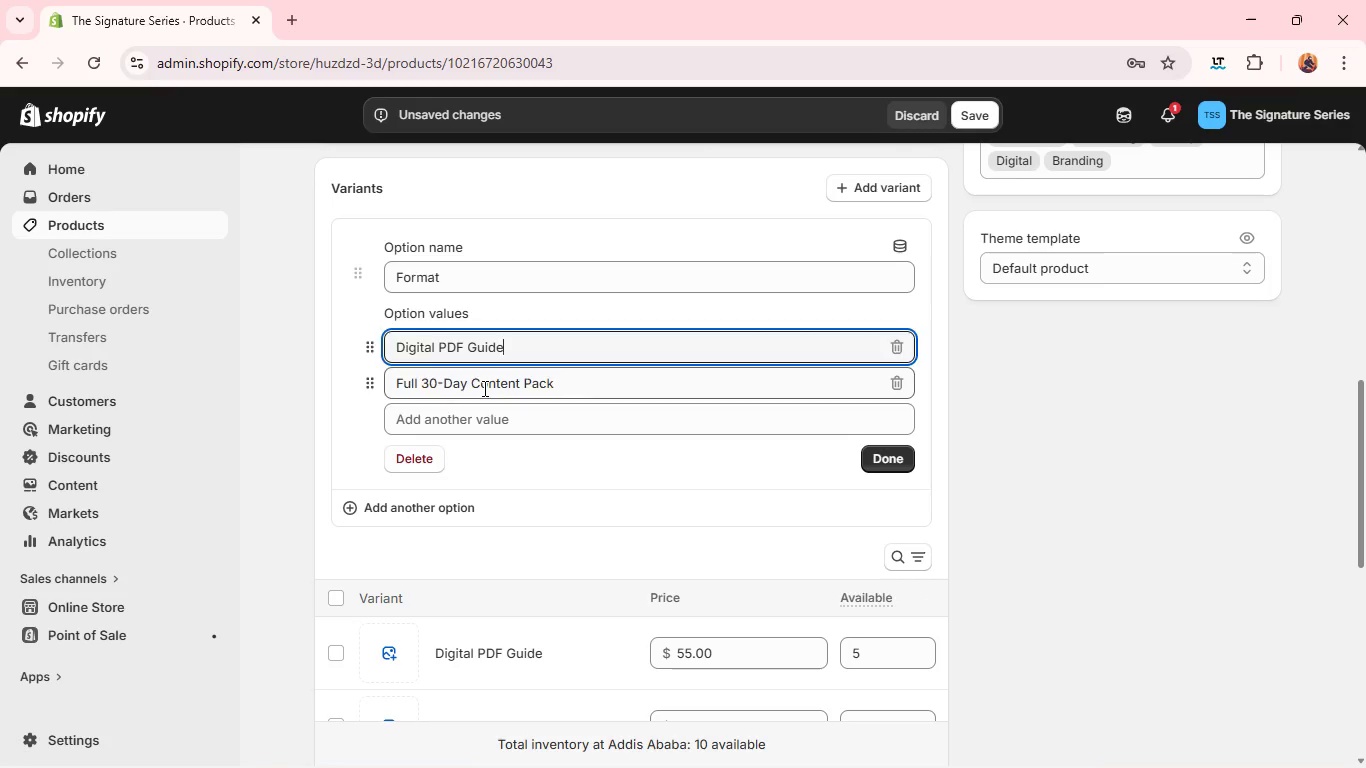 
triple_click([483, 388])
 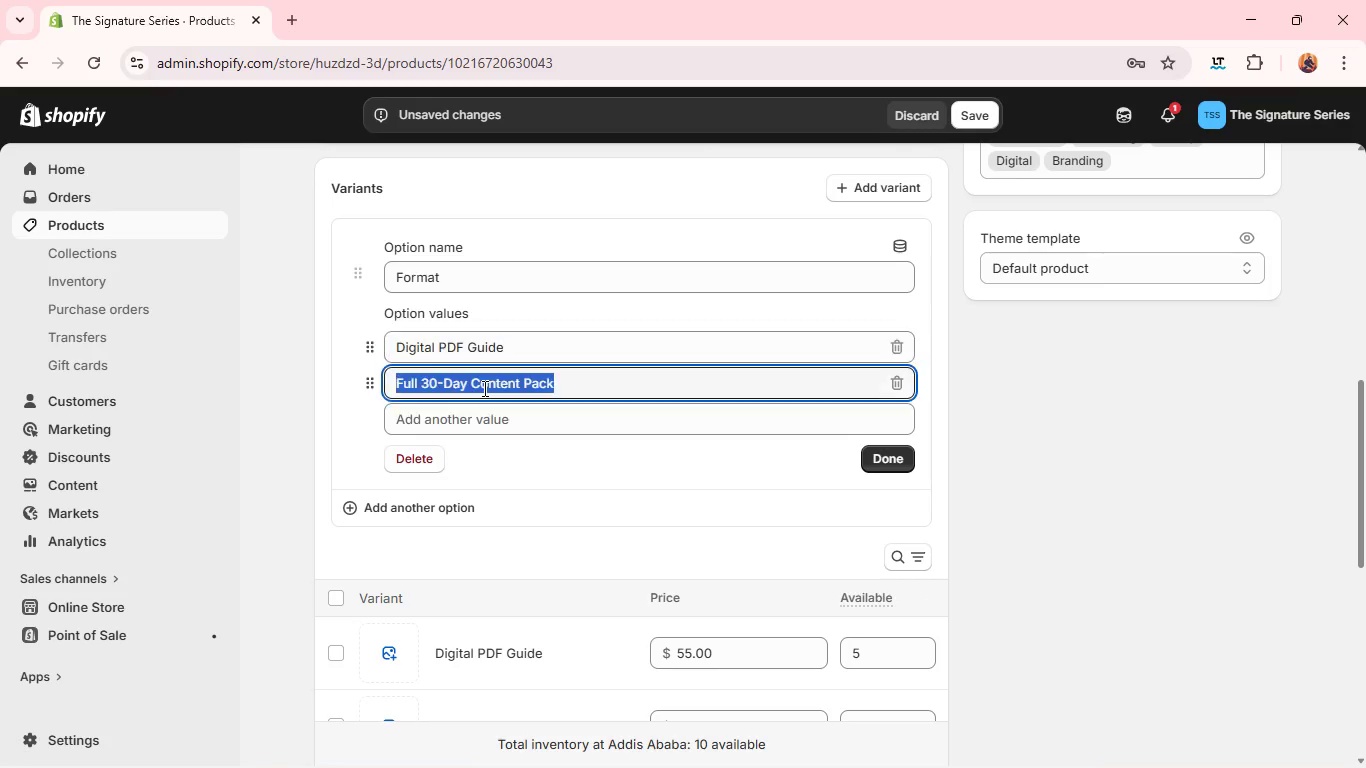 
triple_click([483, 388])
 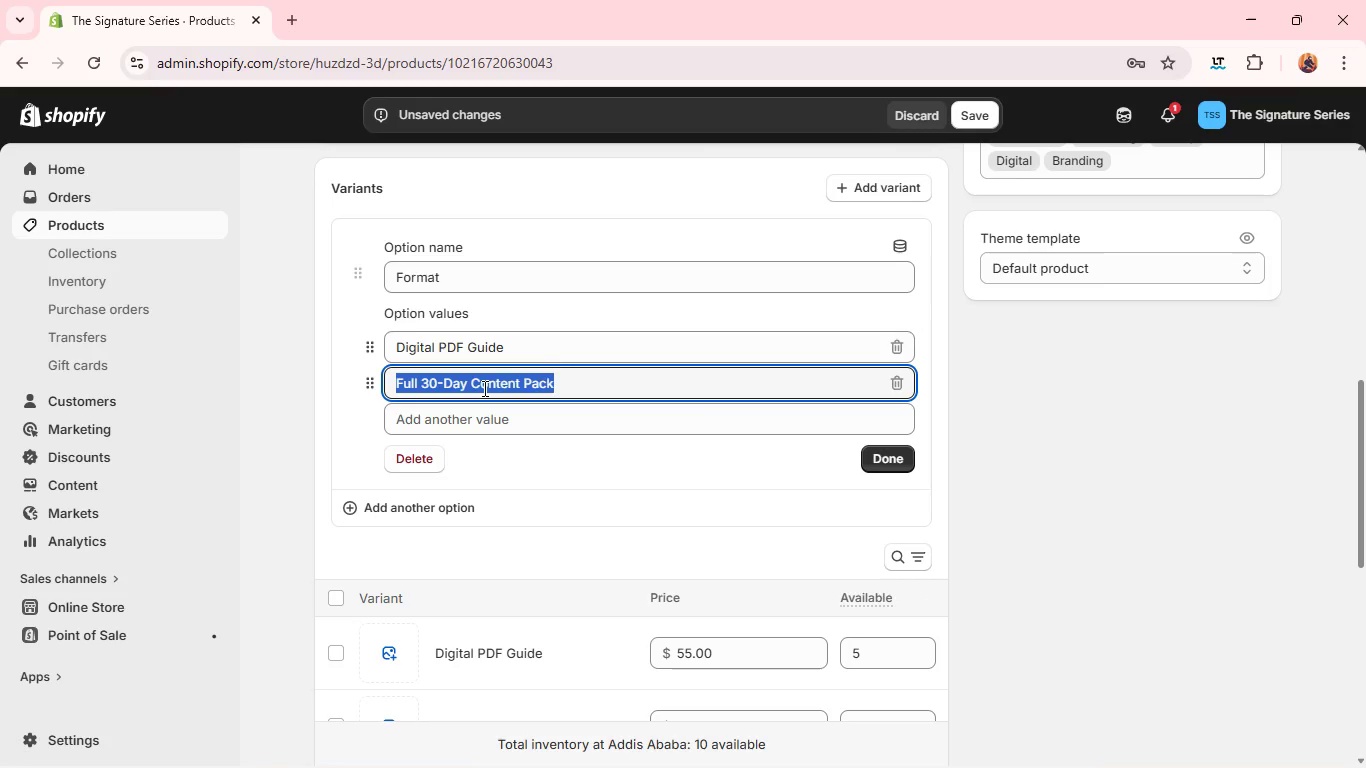 
key(Backspace)
type(Editable Client Booklet Template)
 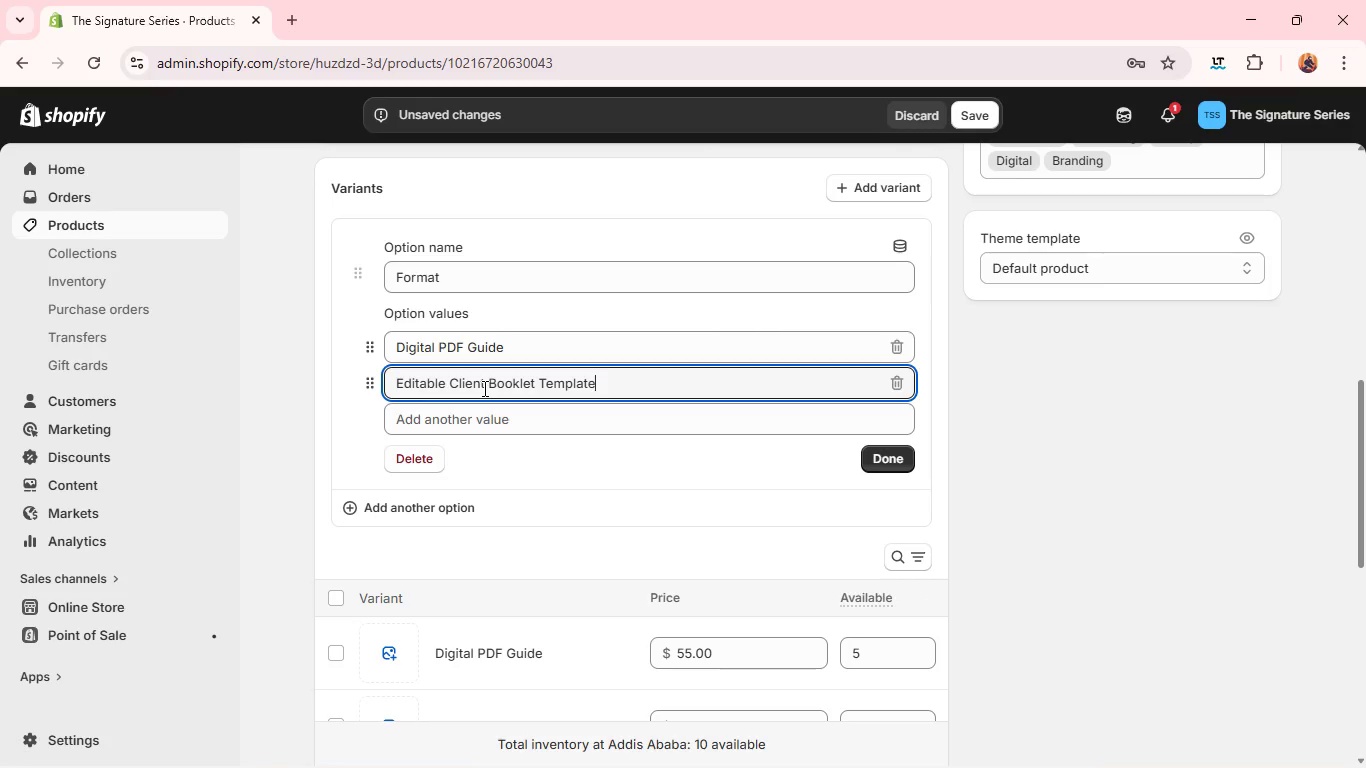 
wait(5.11)
 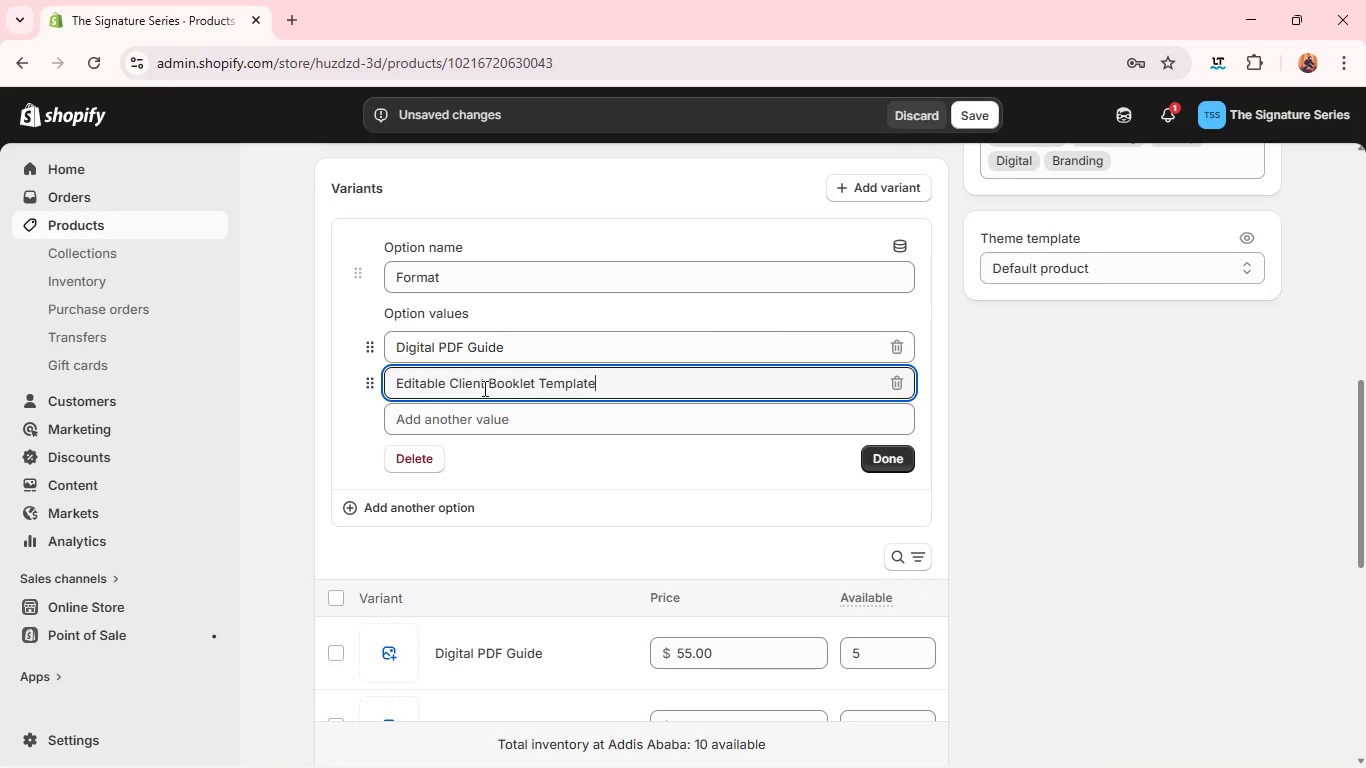 
left_click([893, 266])
 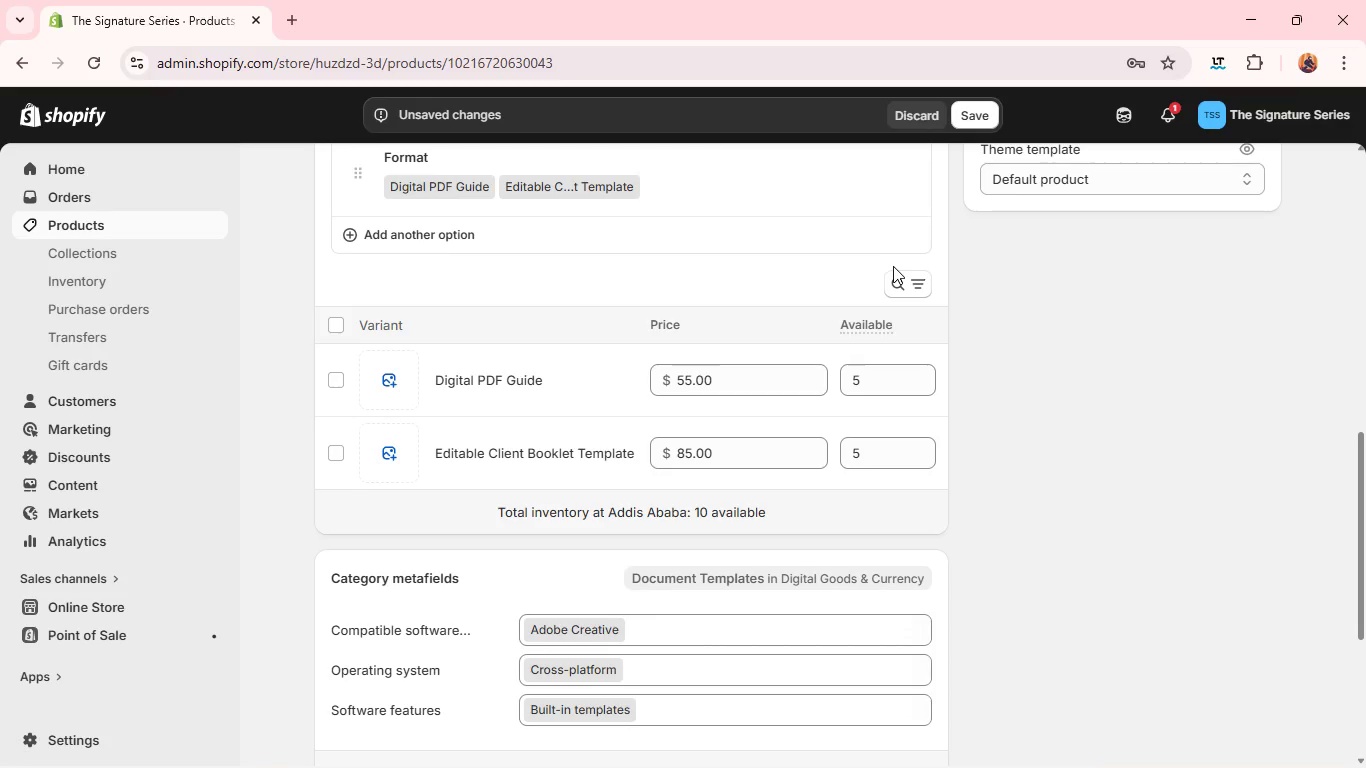 
wait(21.98)
 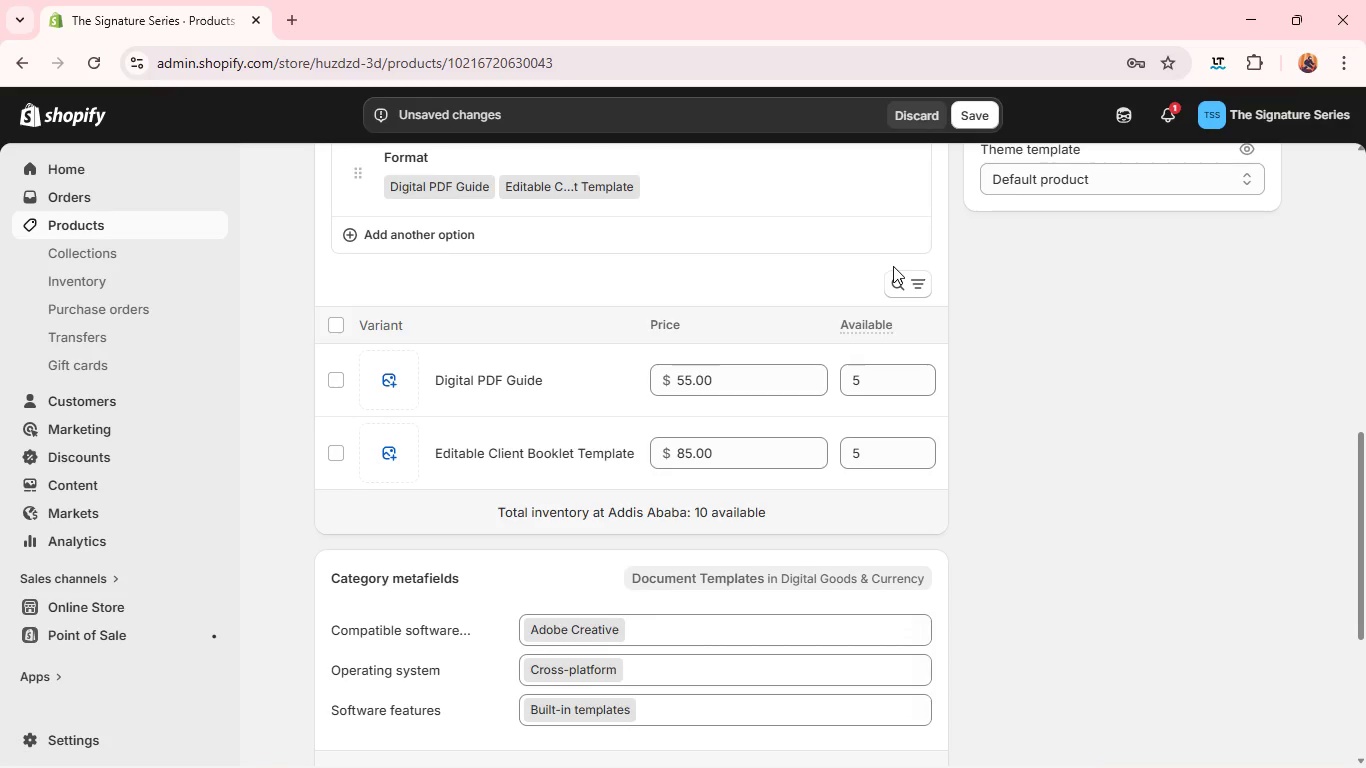 
double_click([739, 380])
 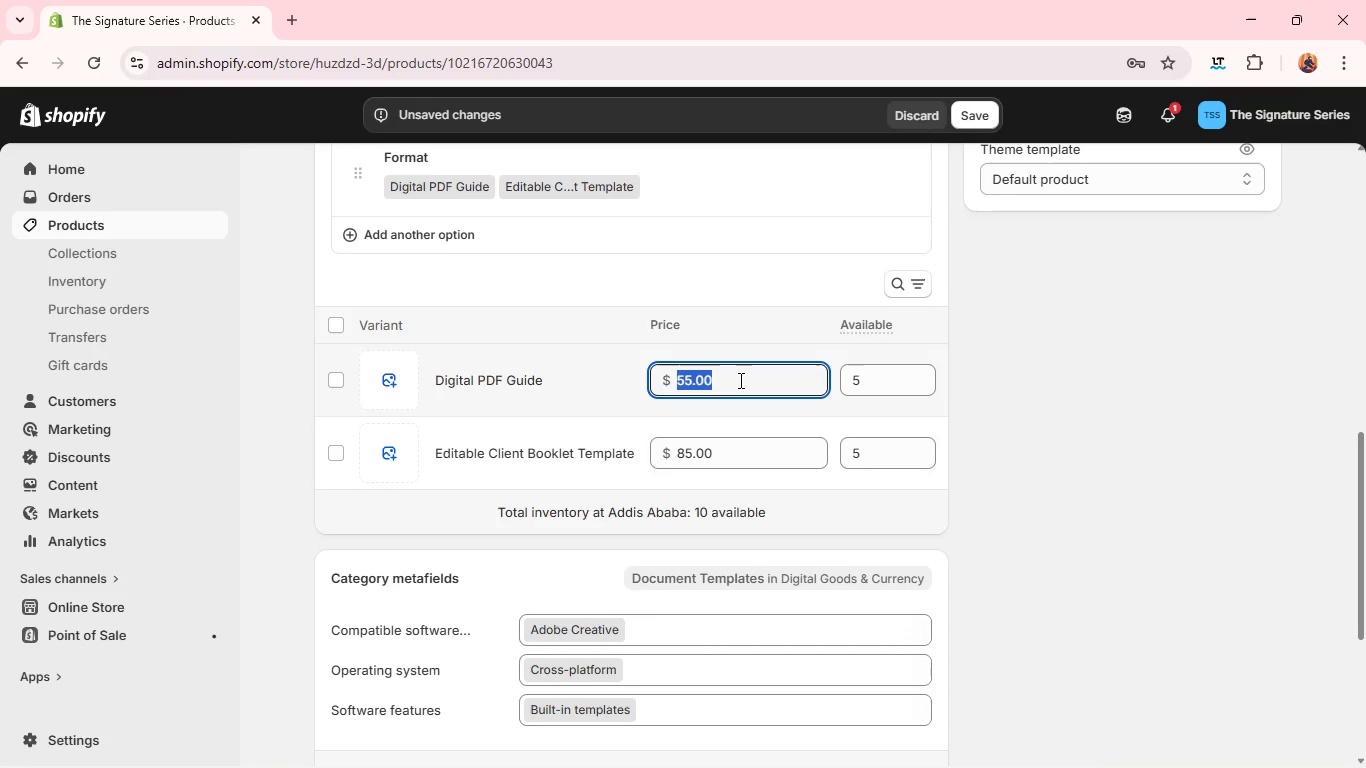 
triple_click([739, 380])
 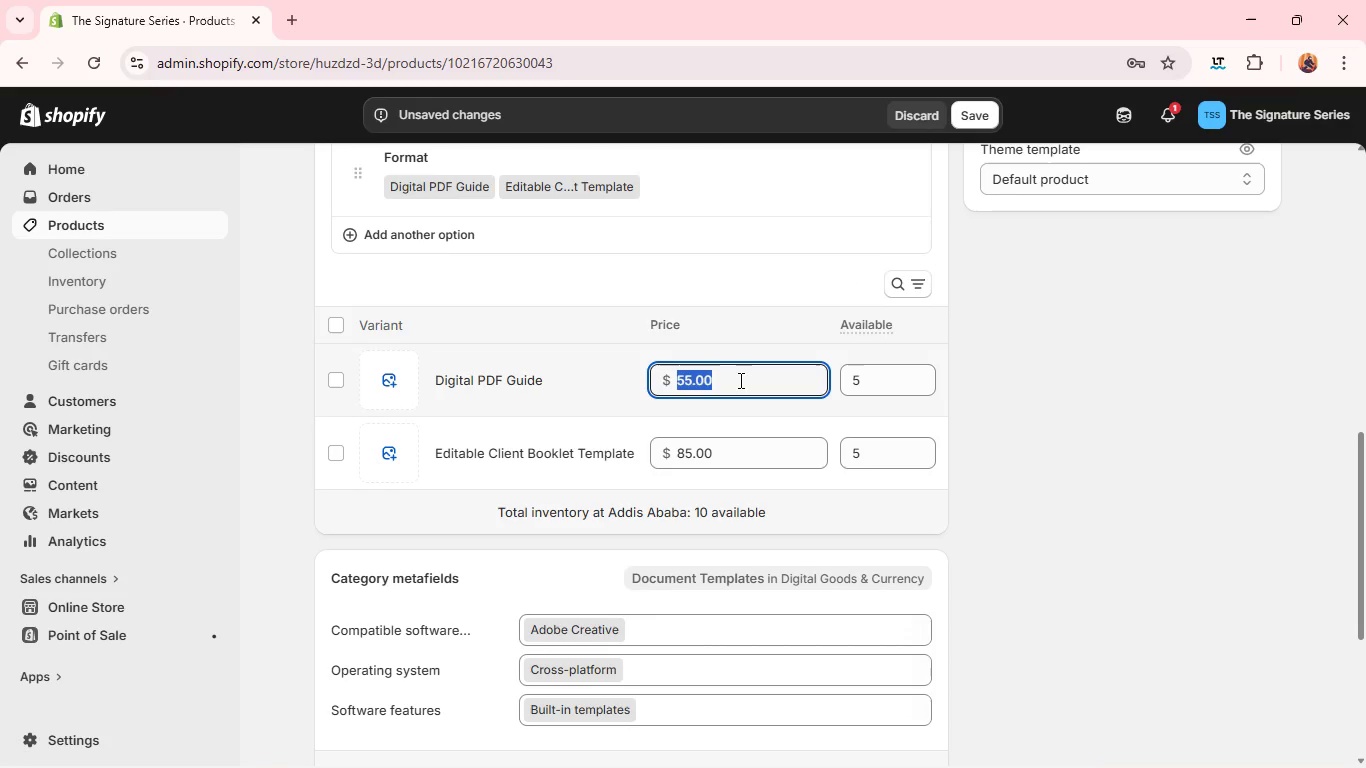 
type(60)
 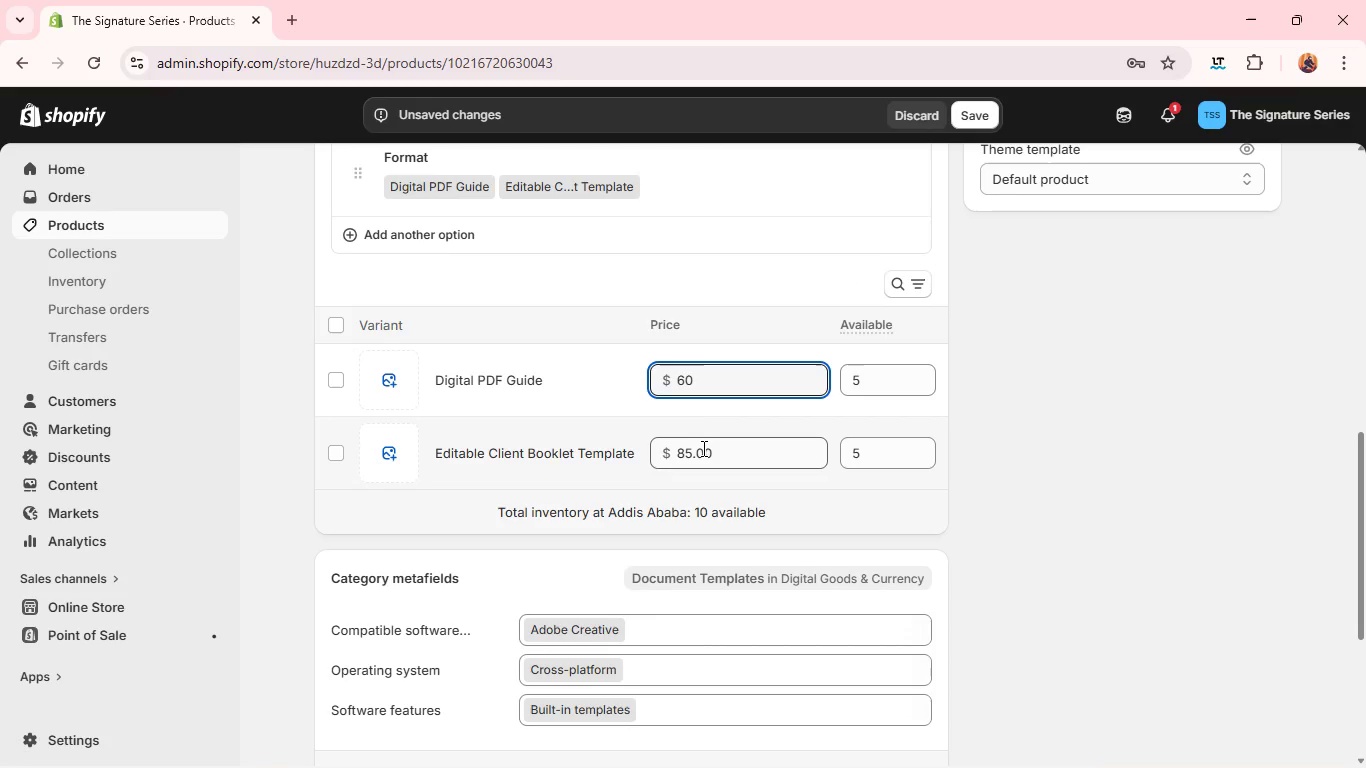 
double_click([702, 448])
 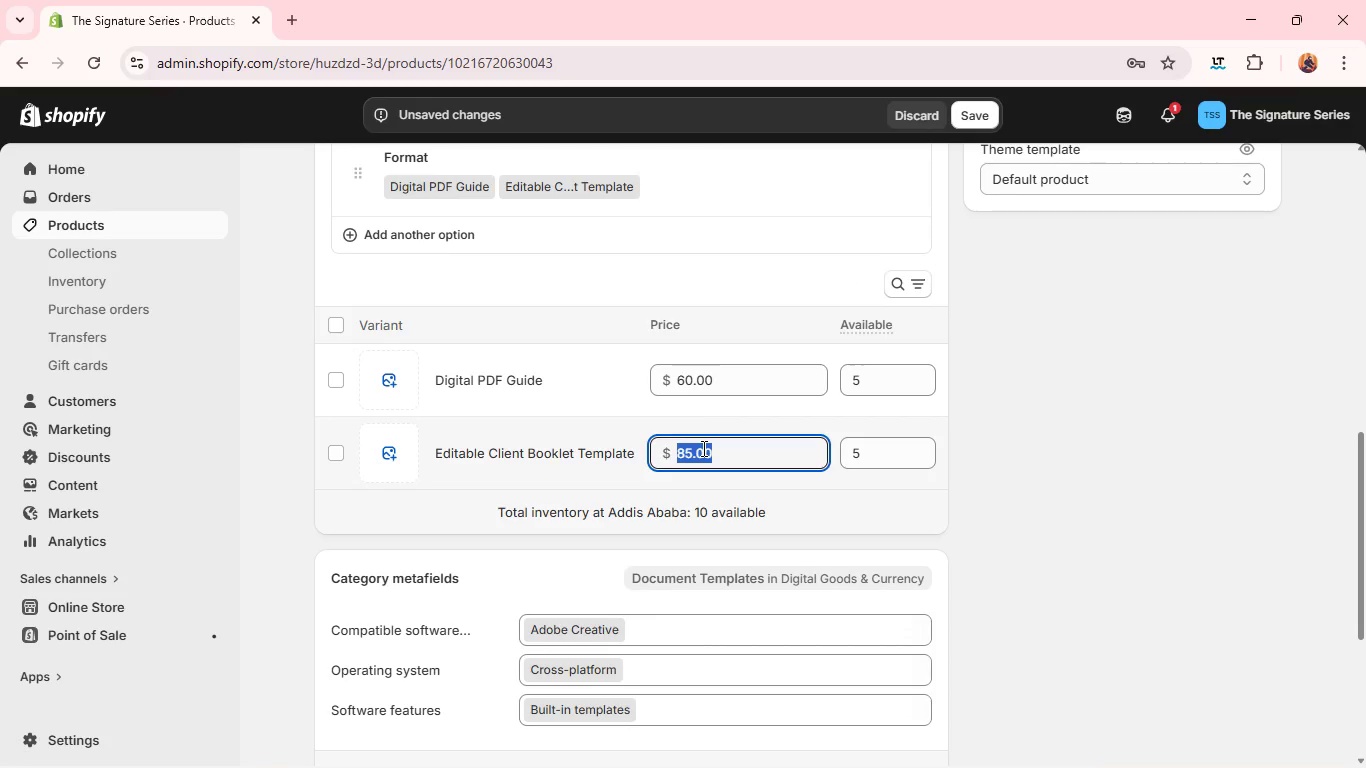 
triple_click([702, 448])
 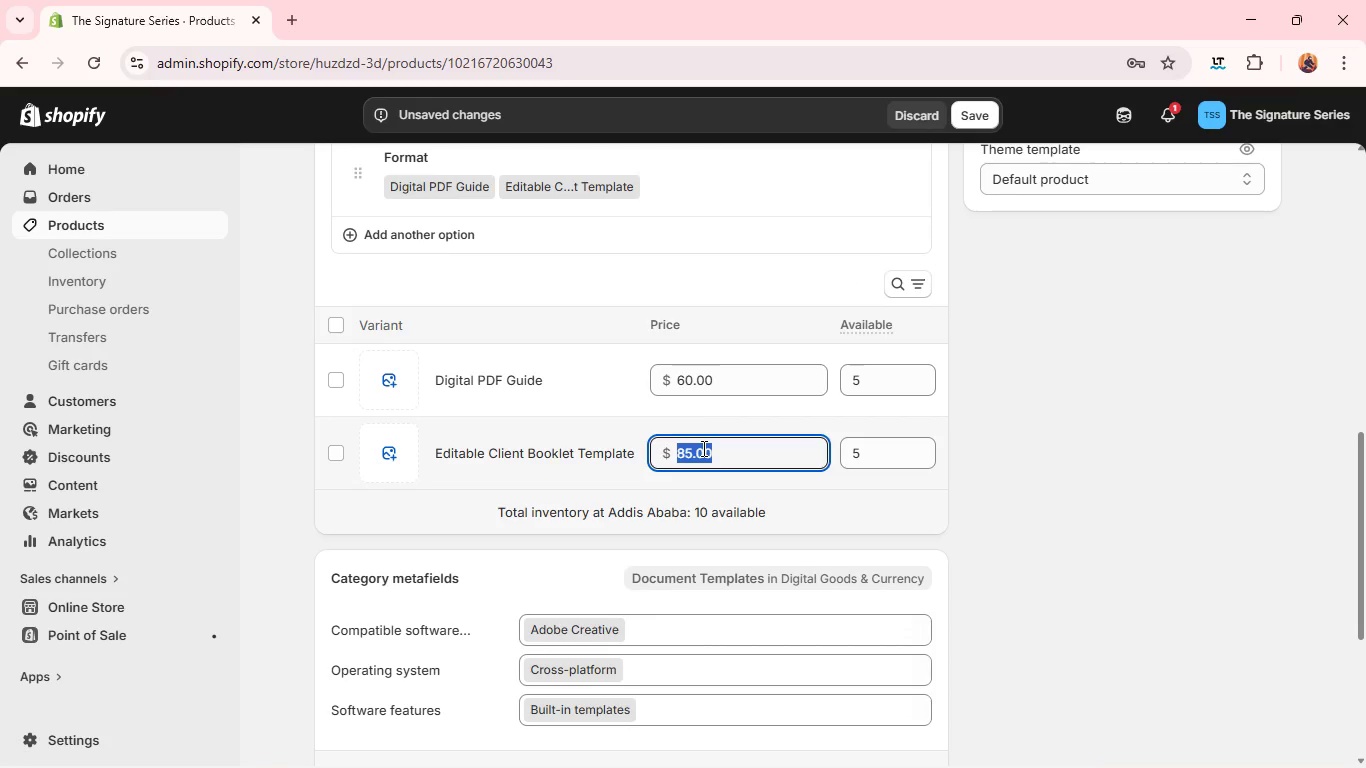 
type(90)
 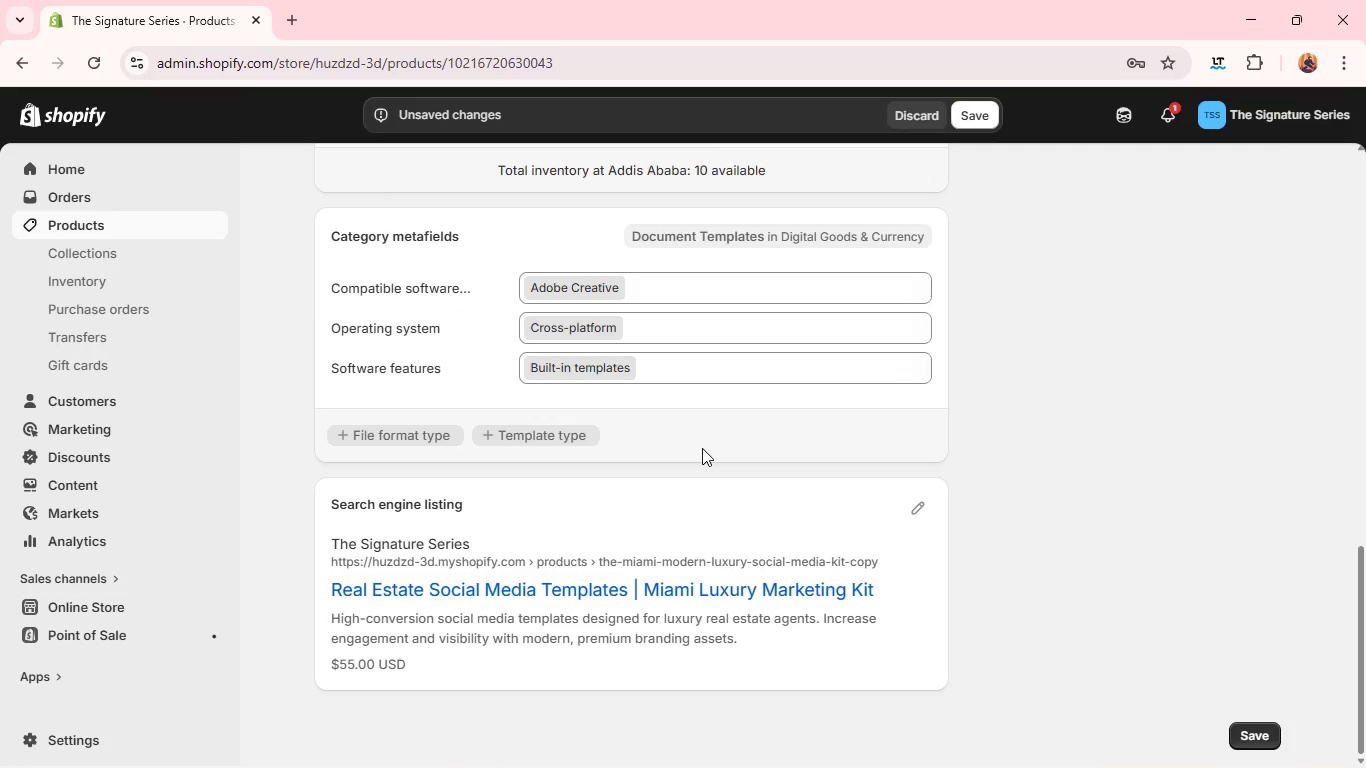 
wait(9.0)
 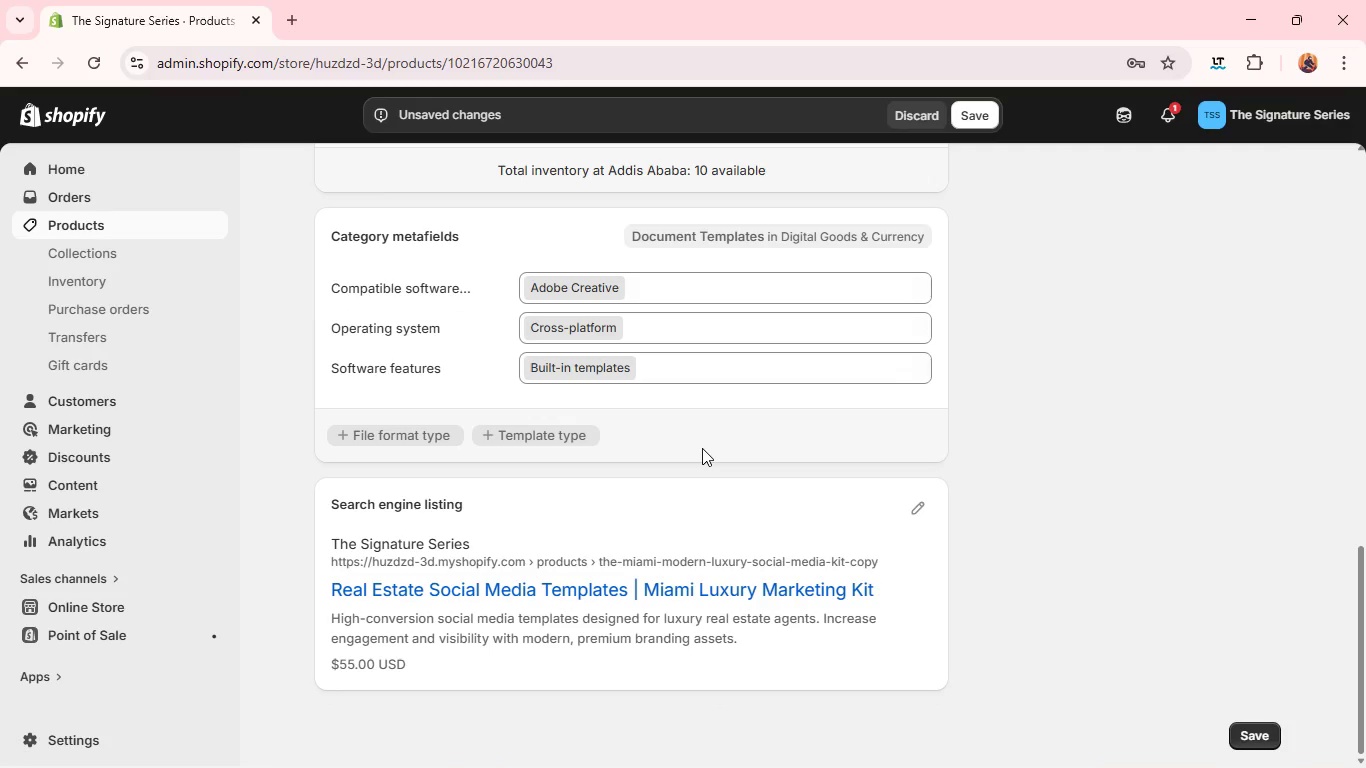 
left_click([914, 510])
 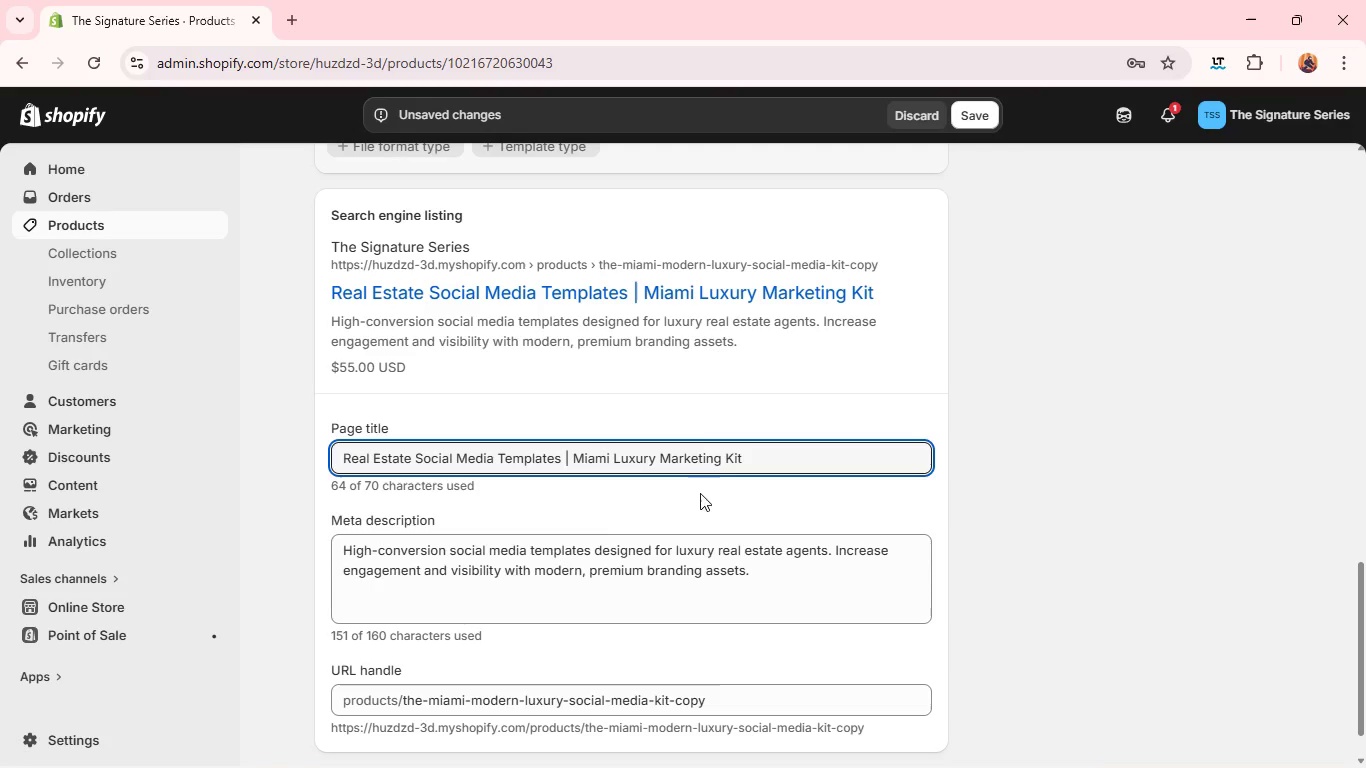 
double_click([658, 467])
 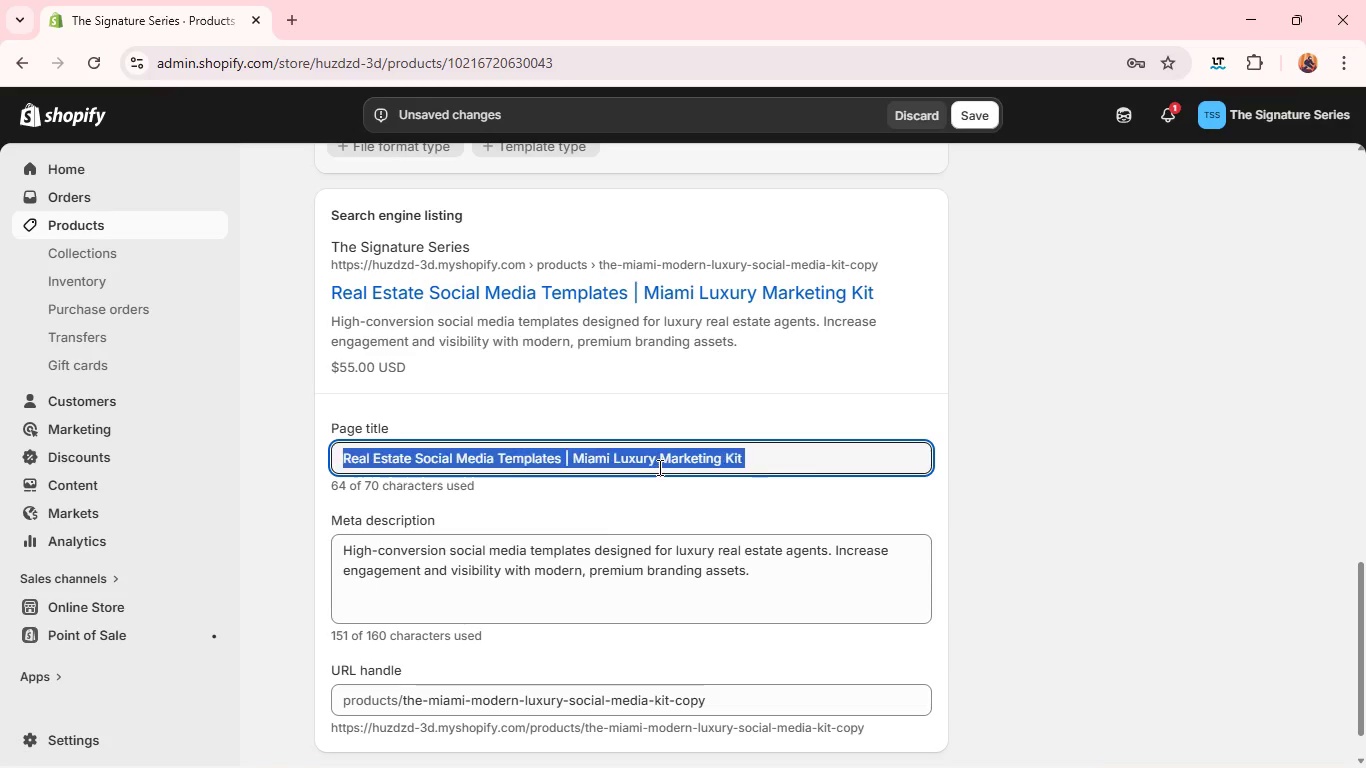 
triple_click([658, 467])
 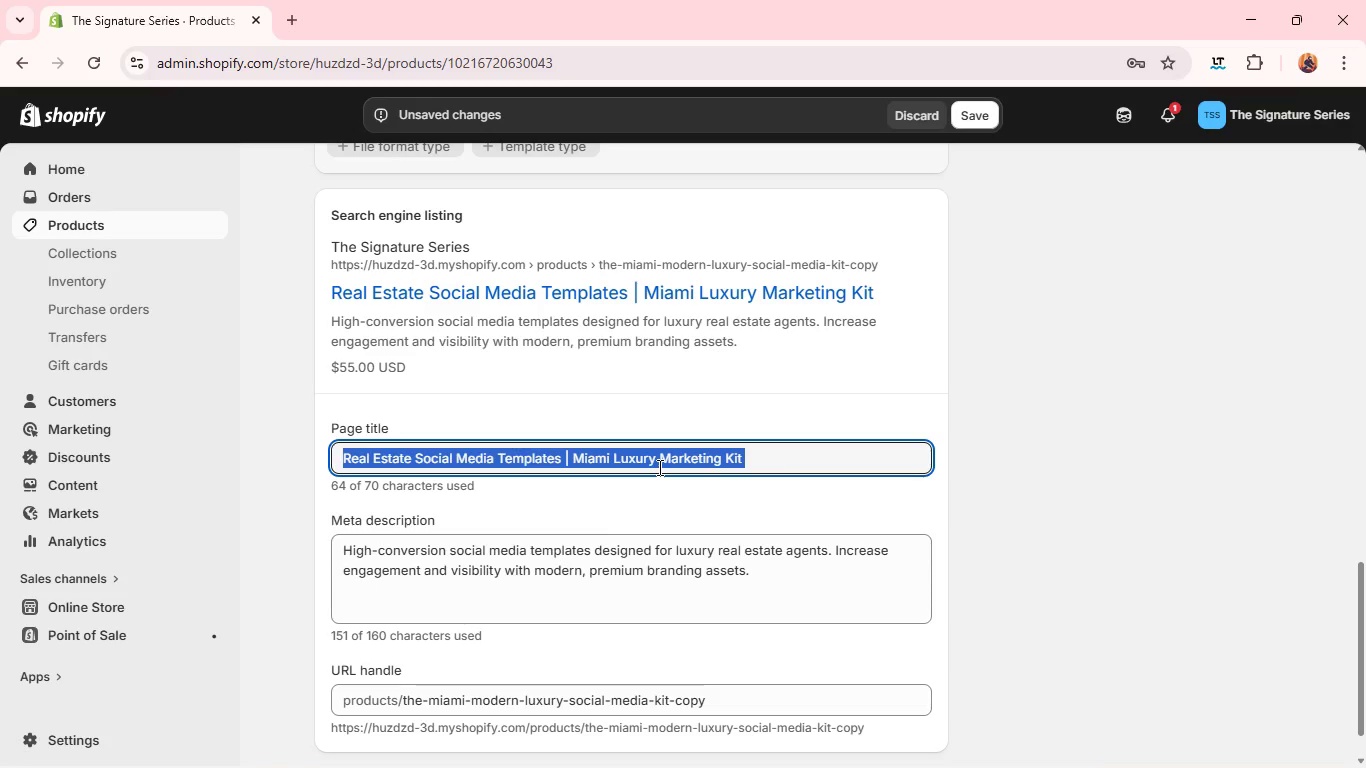 
triple_click([658, 467])
 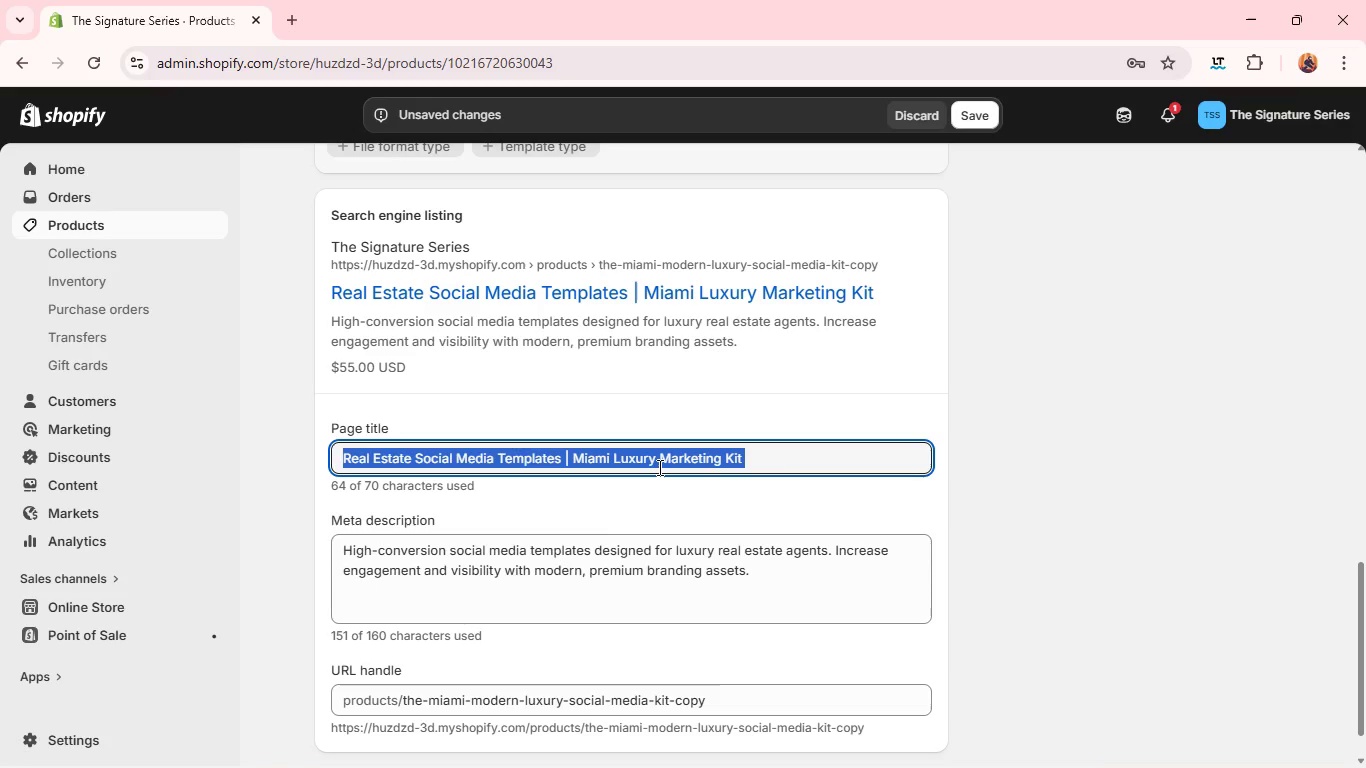 
type(Luxury Real Estate Marketing Templates | Paris Prestige Buyer Guide)
 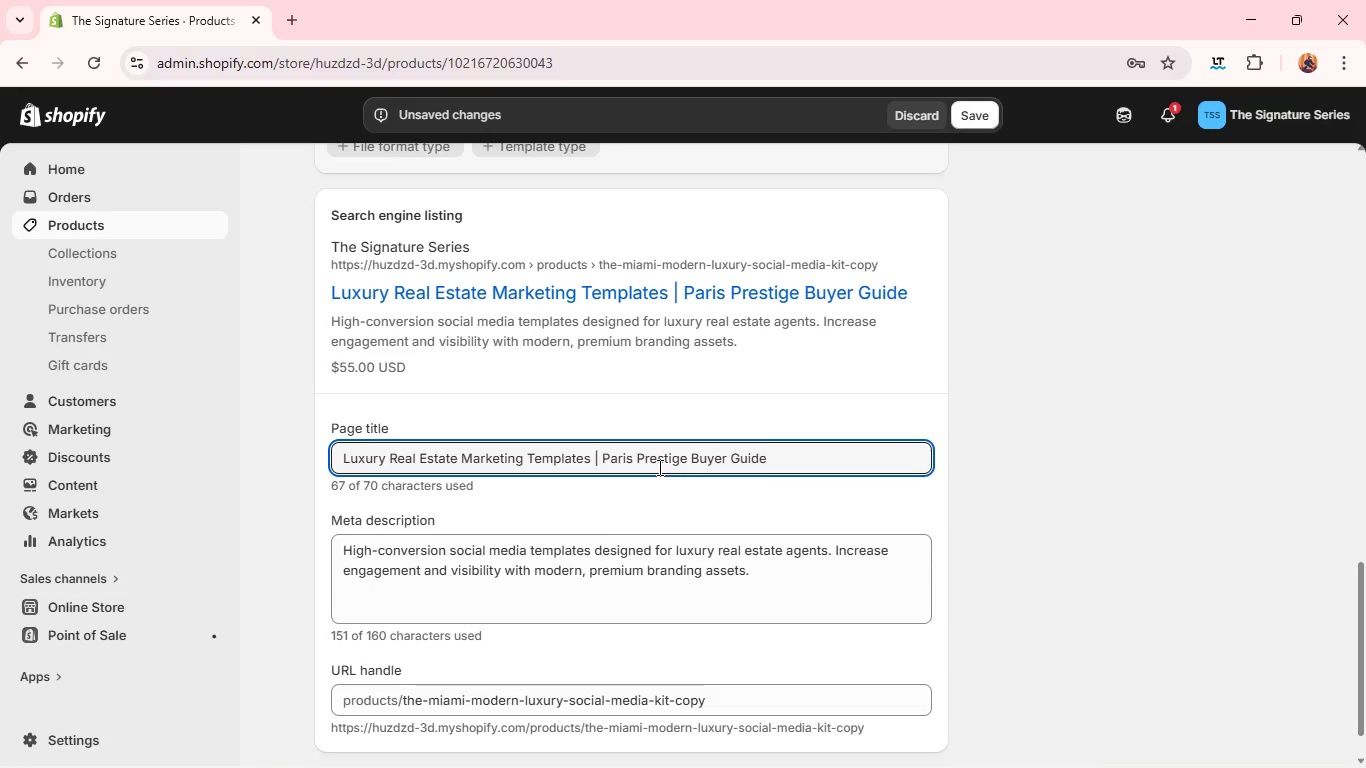 
key(Control+A)
 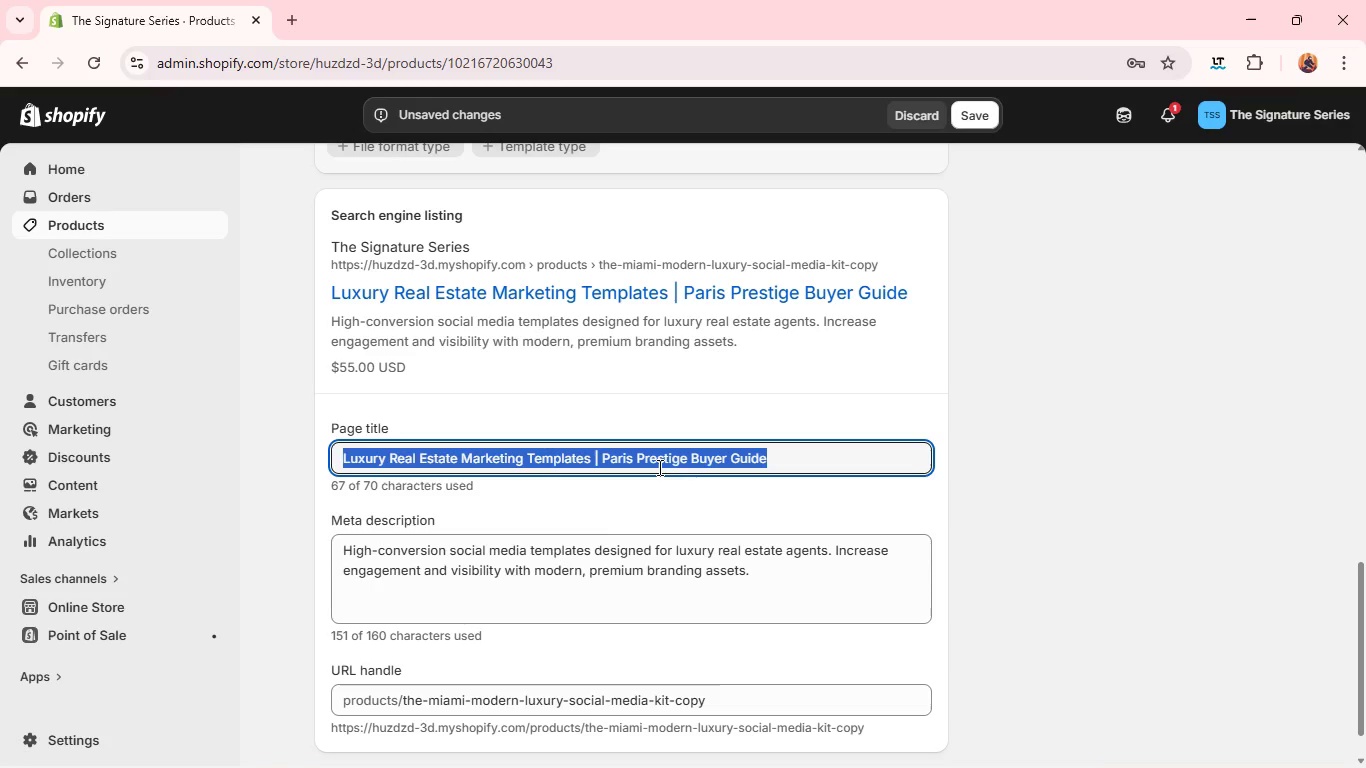 
key(Control+C)
 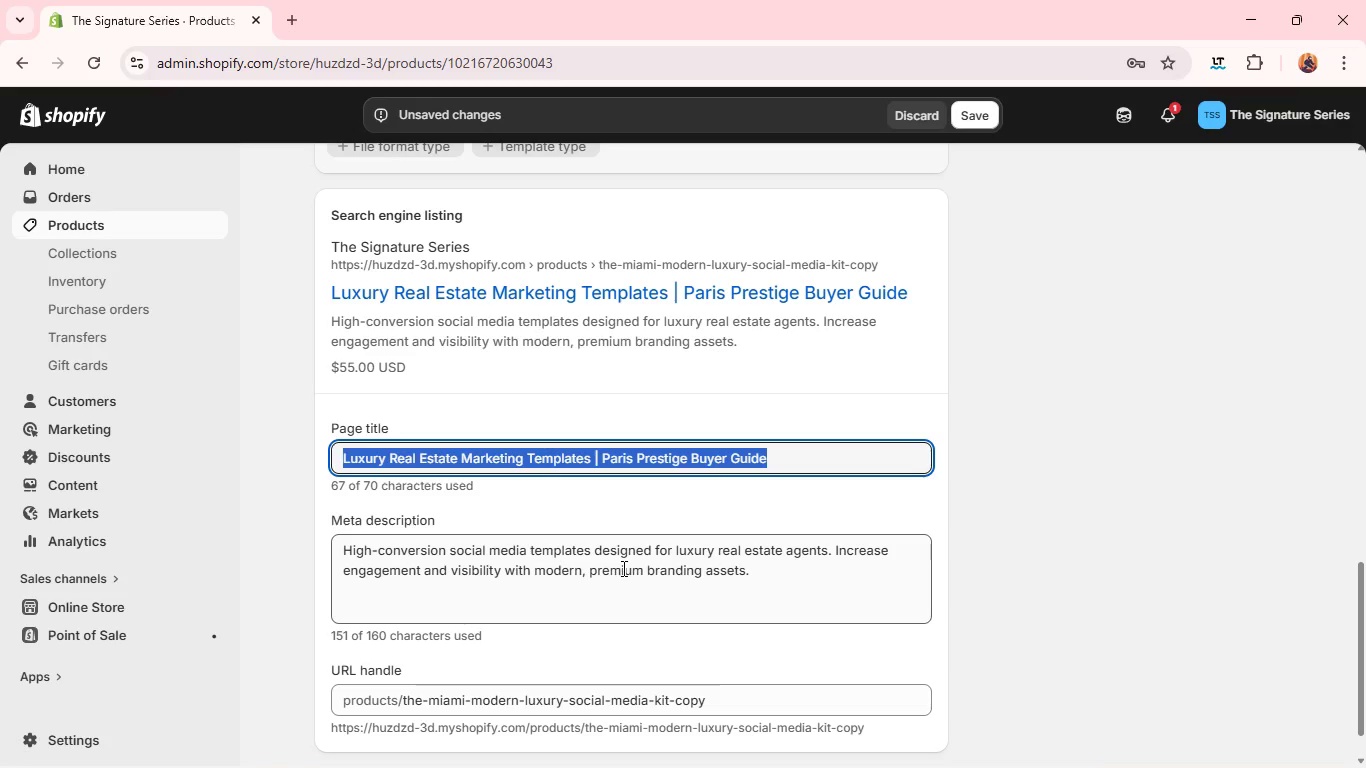 
left_click([622, 568])
 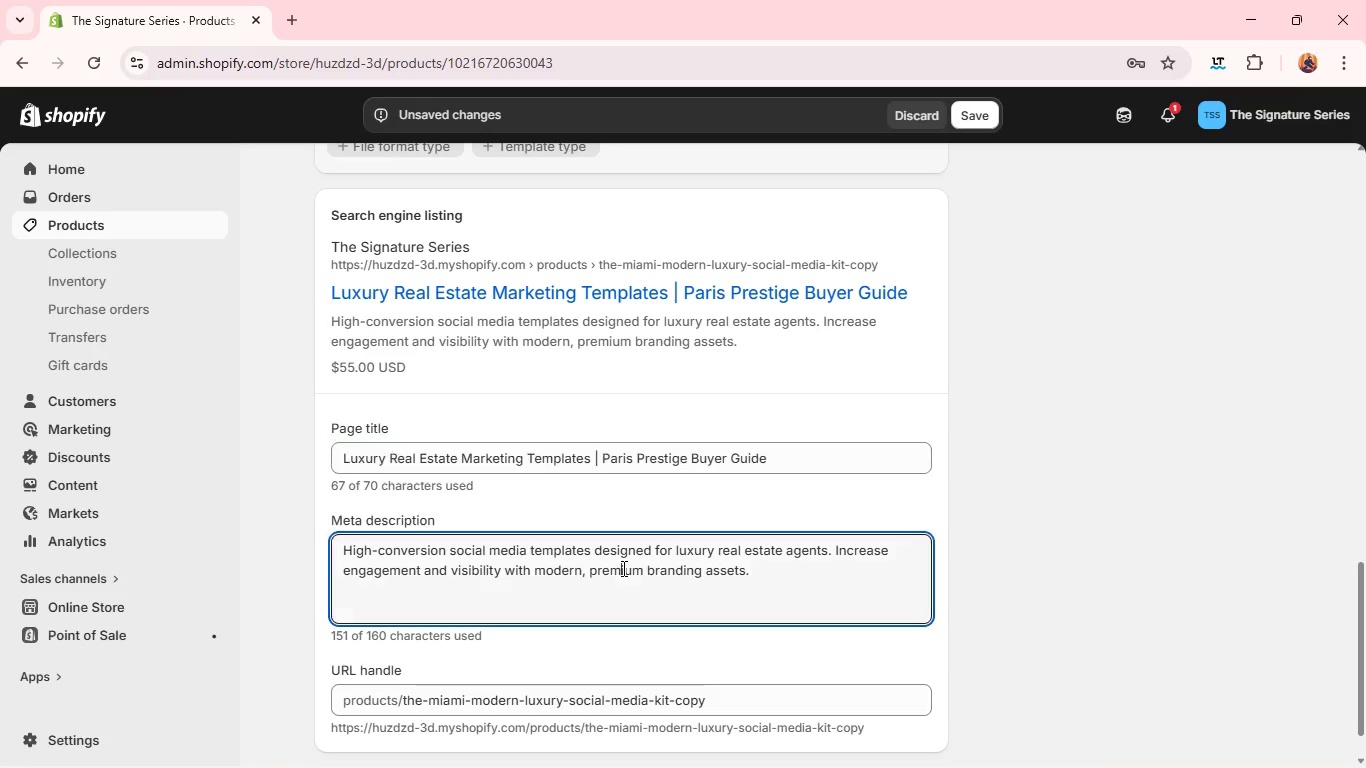 
key(Control+A)
 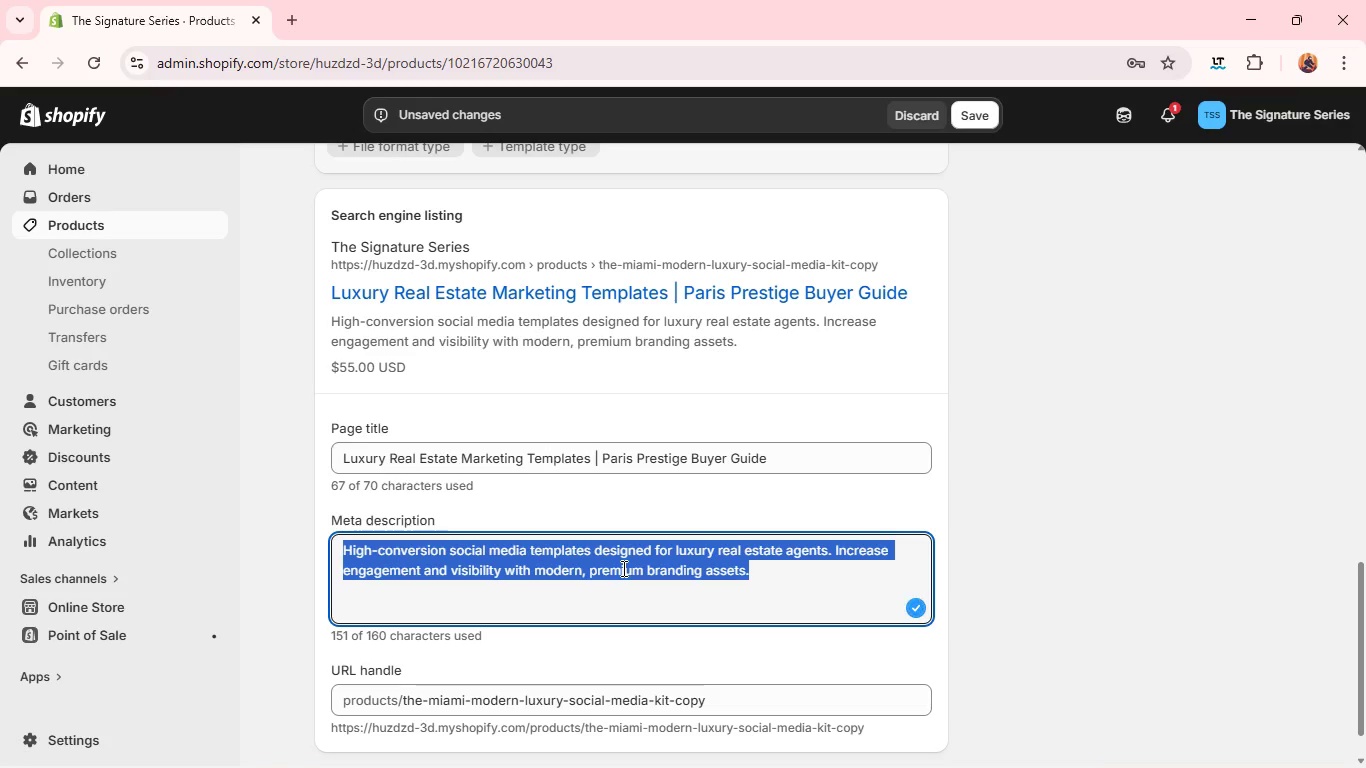 
key(Control+V)
 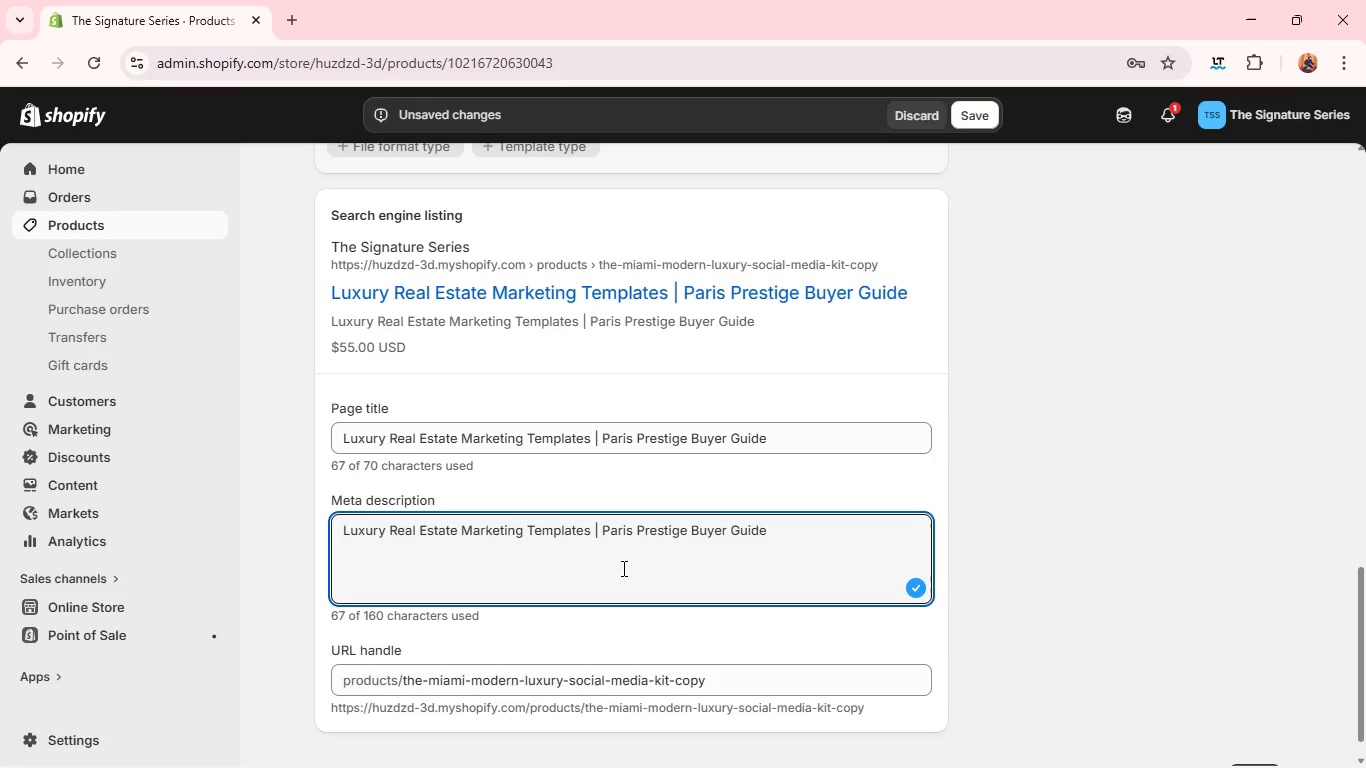 
key(Control+A)
 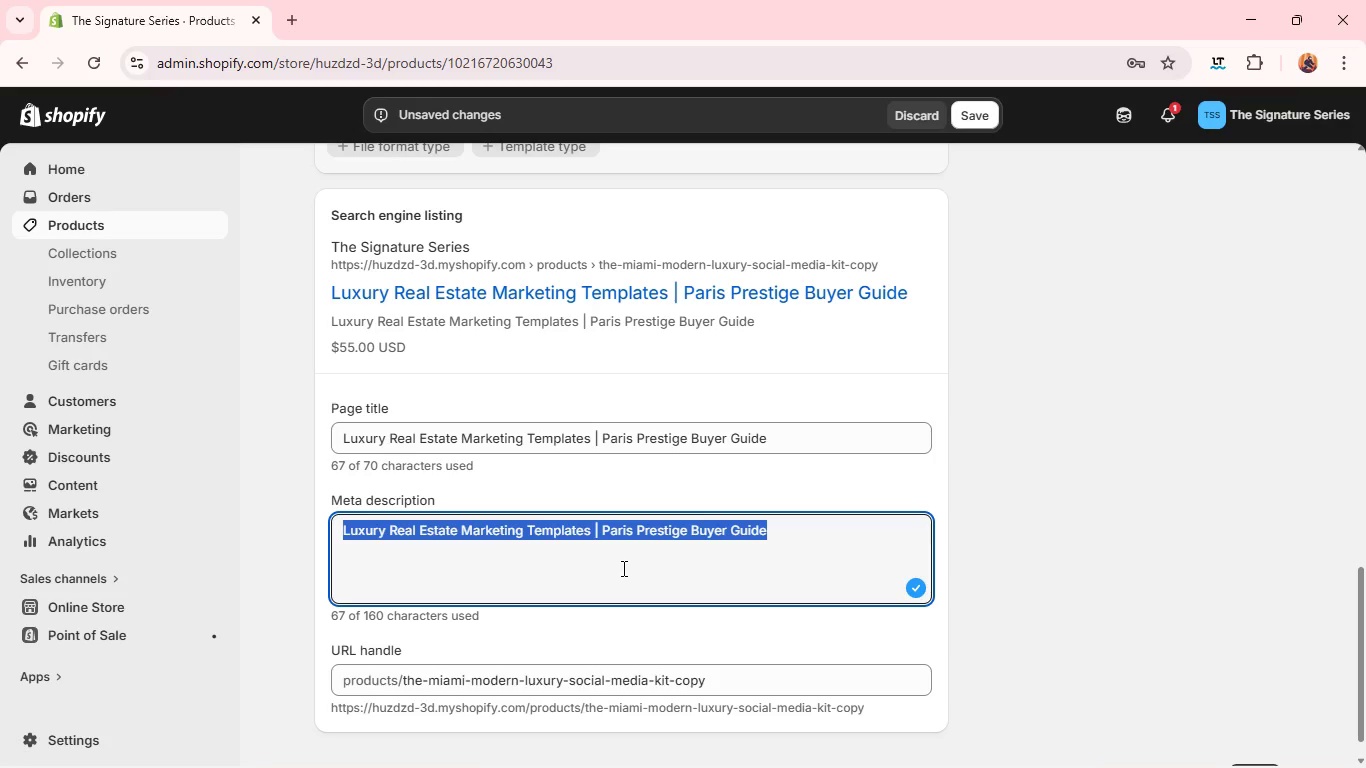 
type(Sophisticated buyer guide booklet for luxury real estate professional. Educate and convert high-end clients with refined )
key(Backspace)
type(, editiorial design.)
 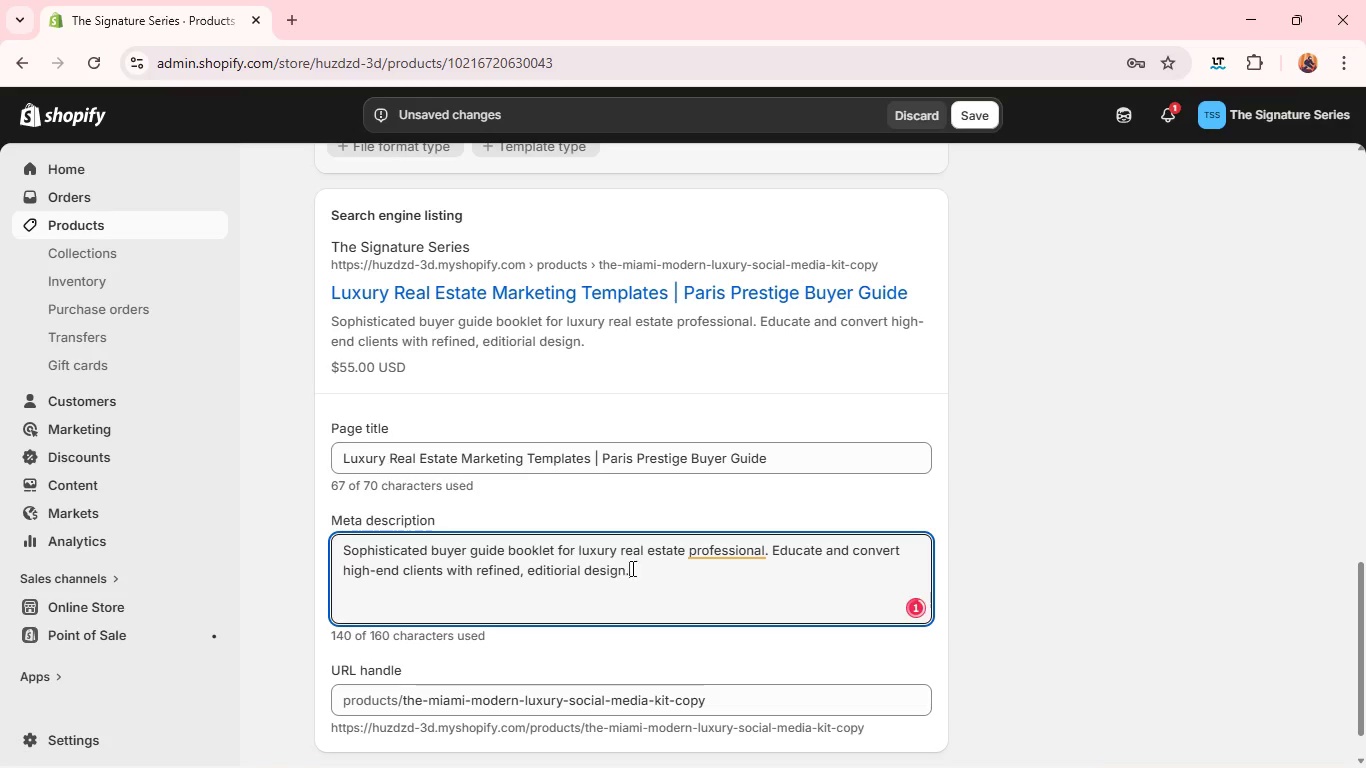 
left_click([704, 554])
 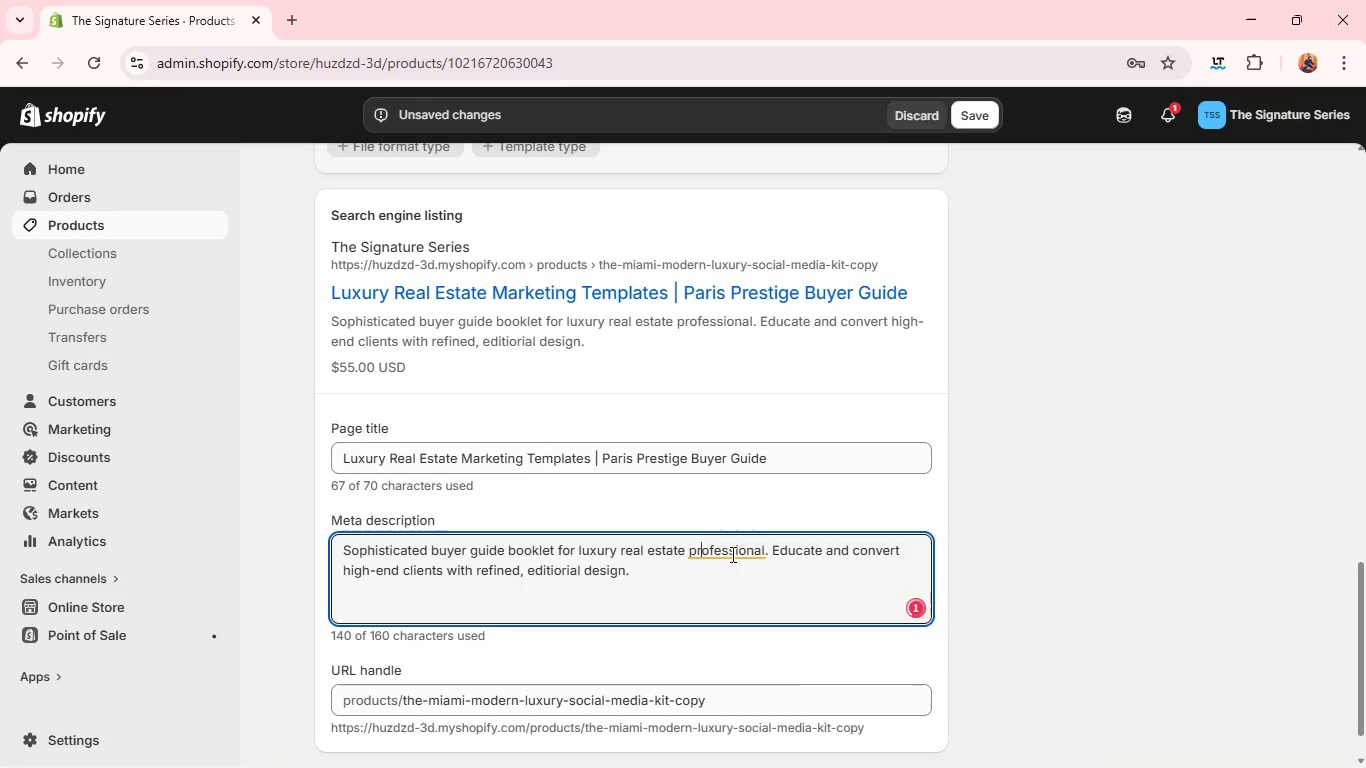 
left_click([735, 554])
 